 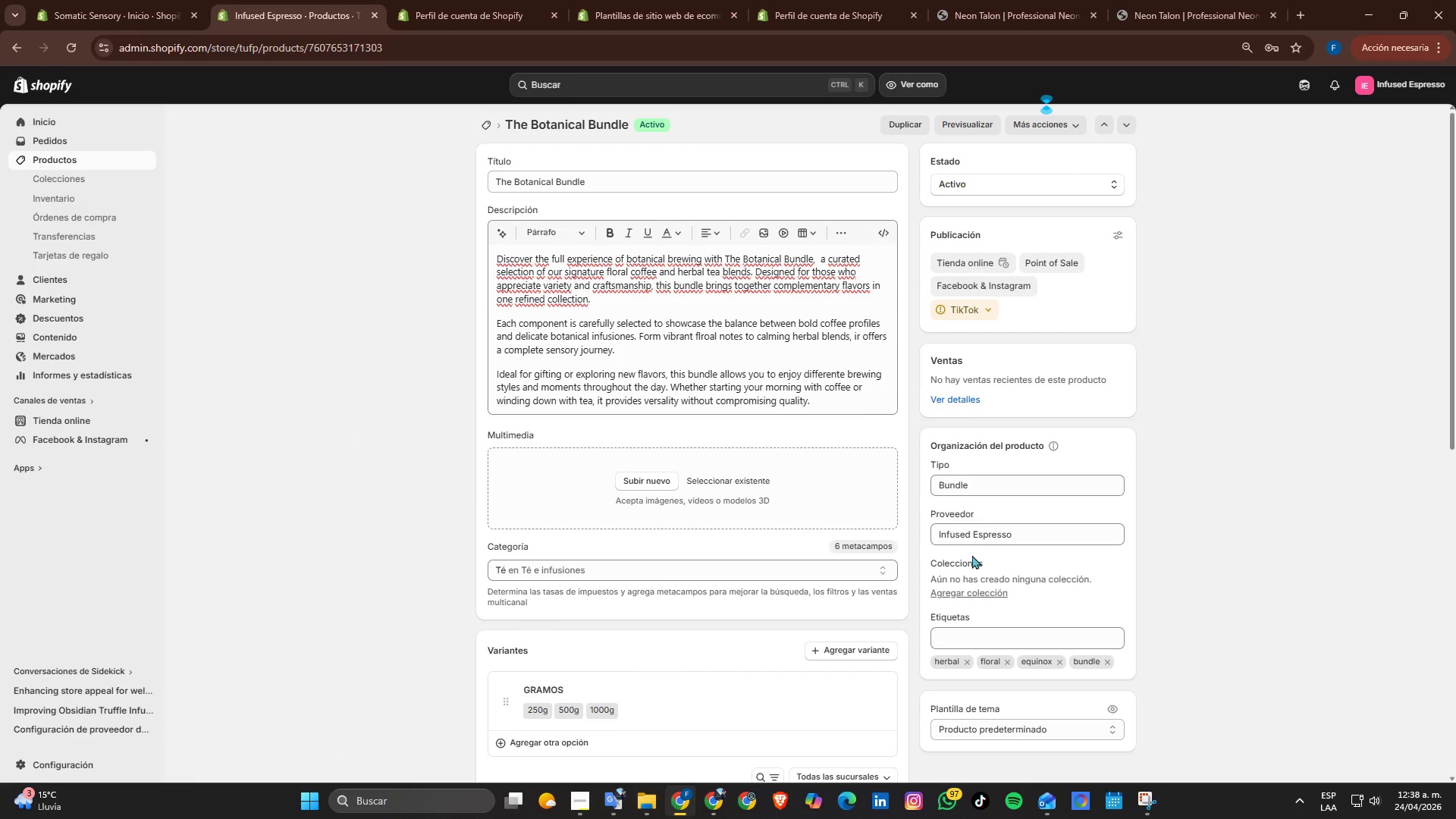 
scroll: coordinate [964, 564], scroll_direction: down, amount: 2.0
 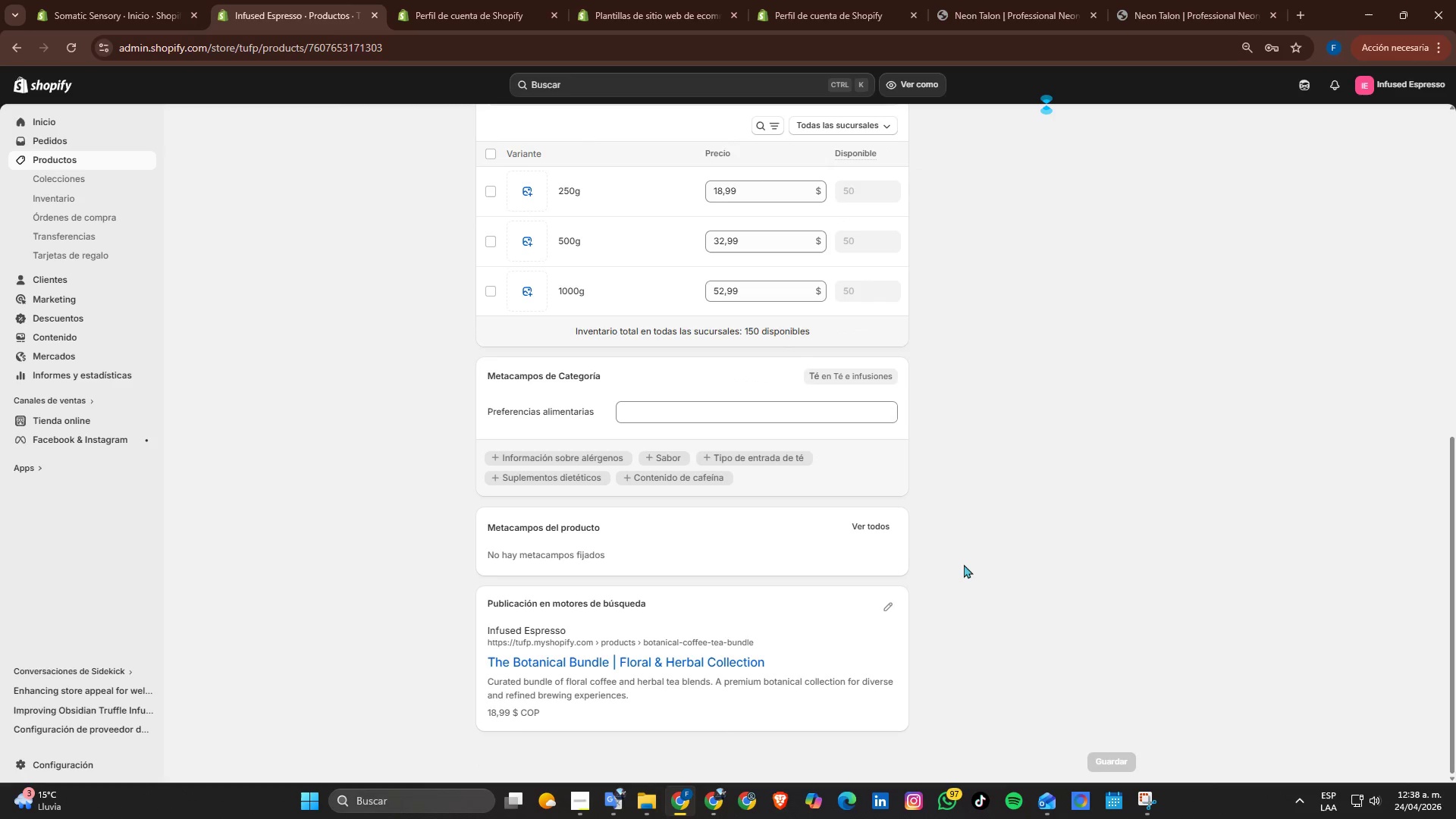 
scroll: coordinate [964, 564], scroll_direction: up, amount: 4.0
 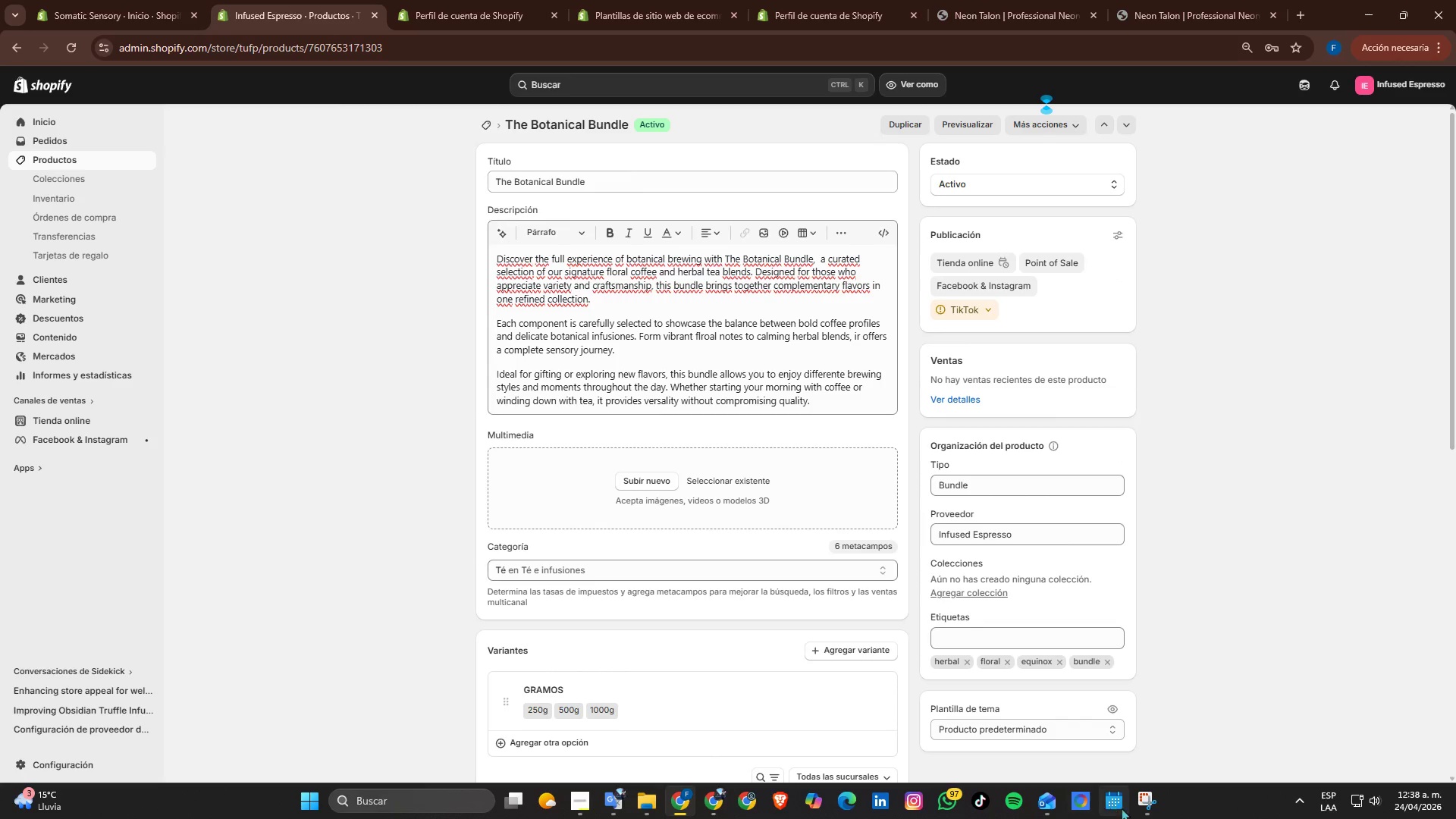 
left_click([1137, 810])
 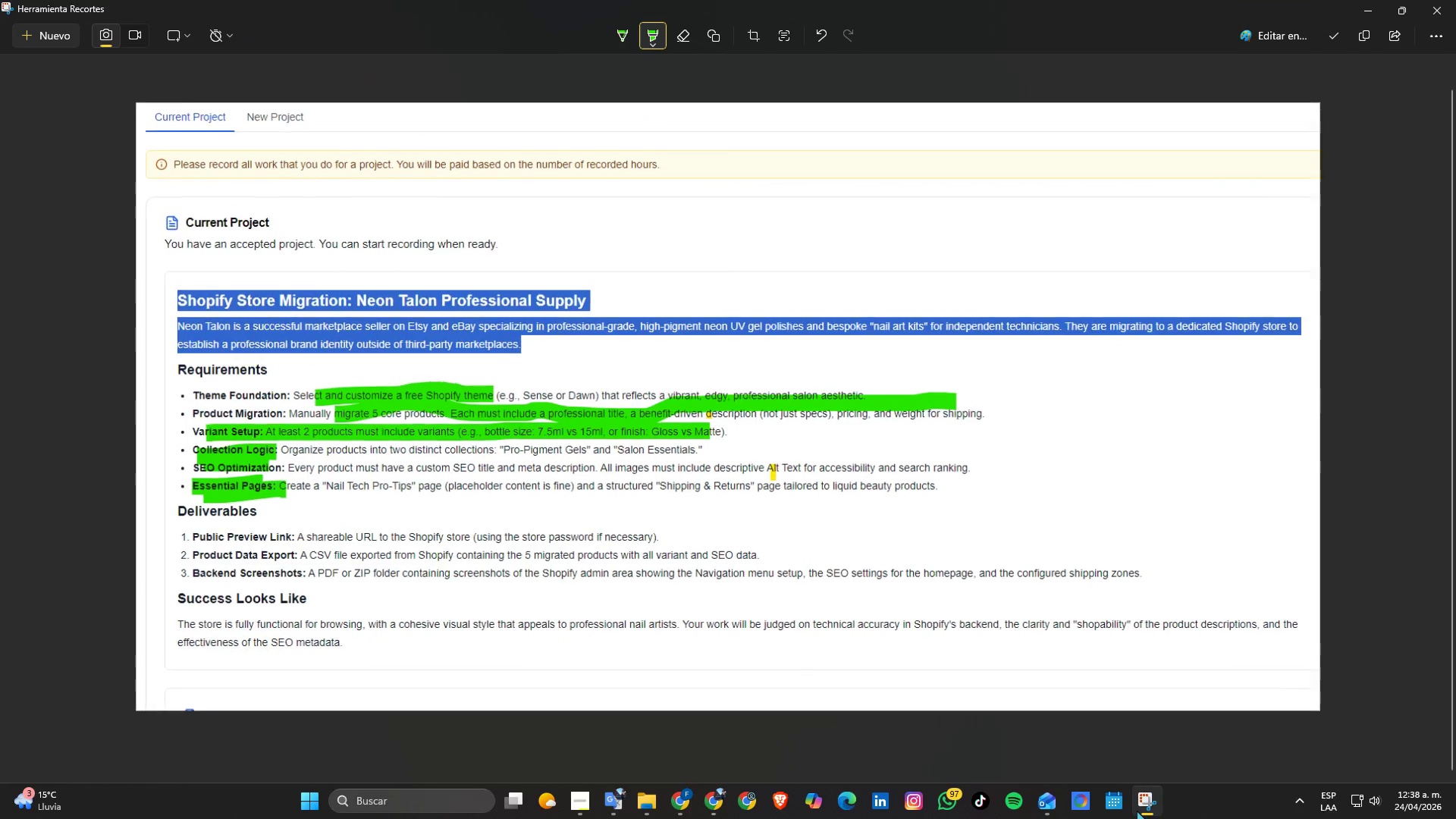 
left_click([1137, 810])
 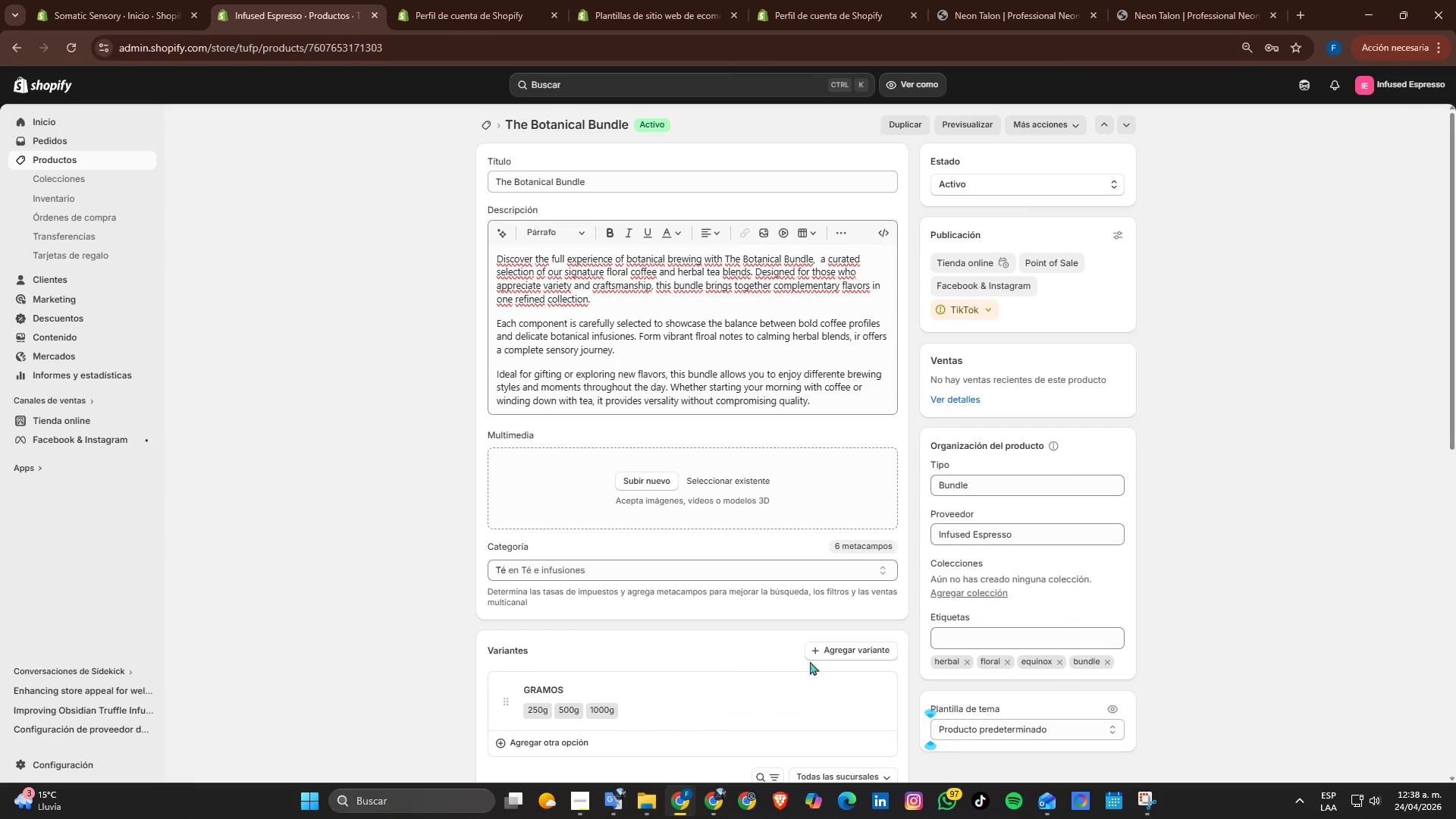 
scroll: coordinate [861, 658], scroll_direction: up, amount: 3.0
 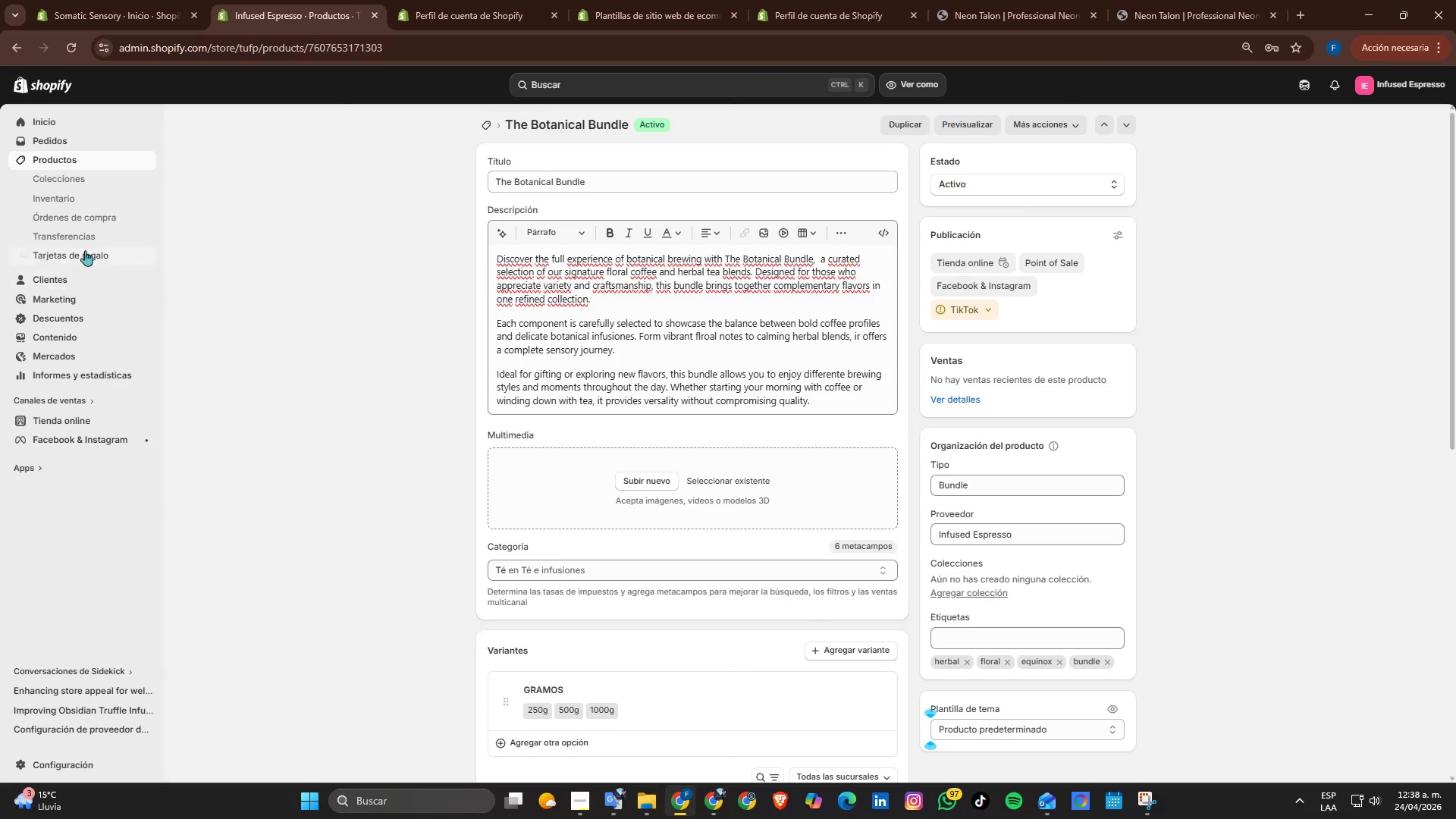 
left_click([60, 161])
 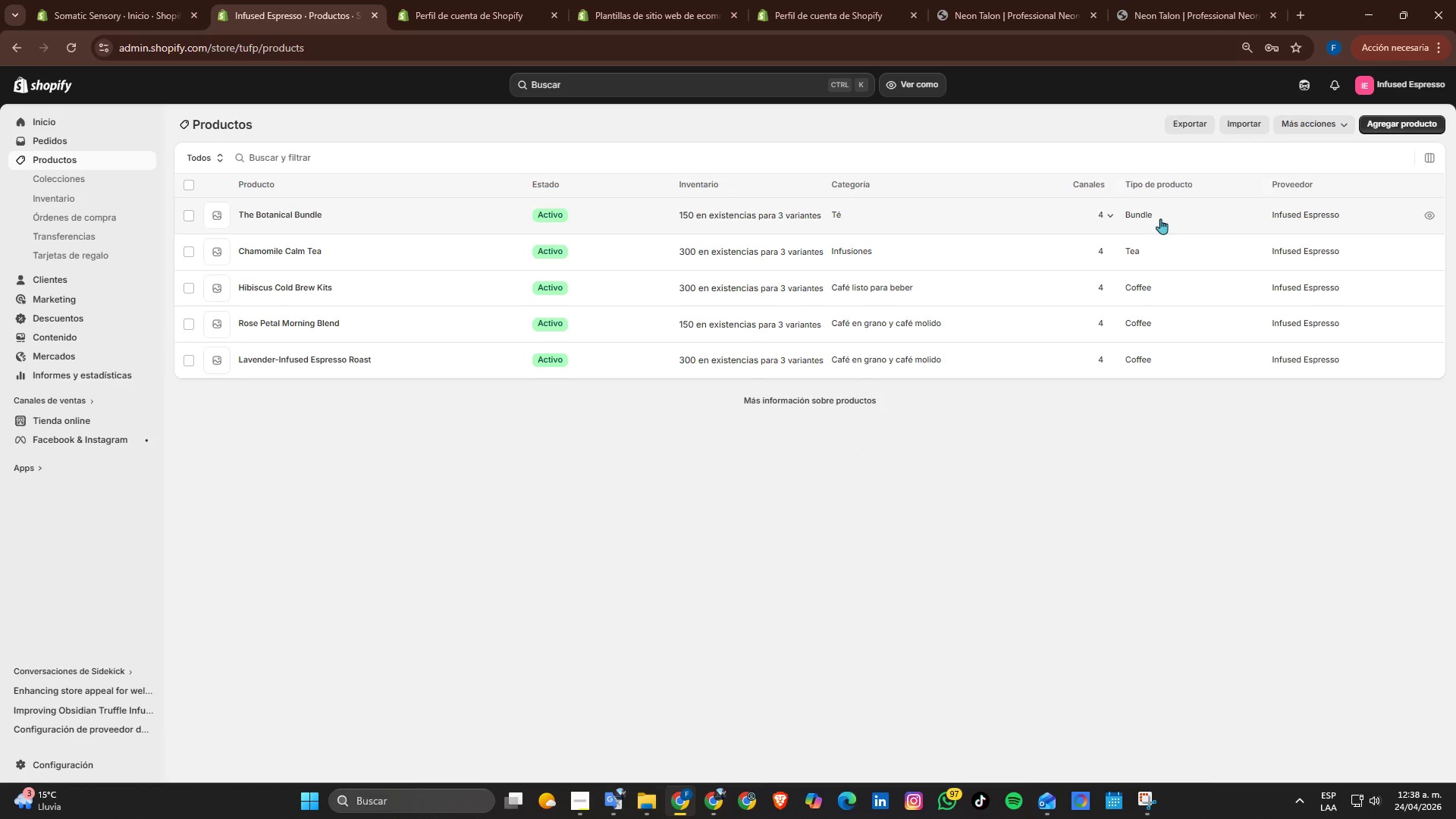 
wait(13.19)
 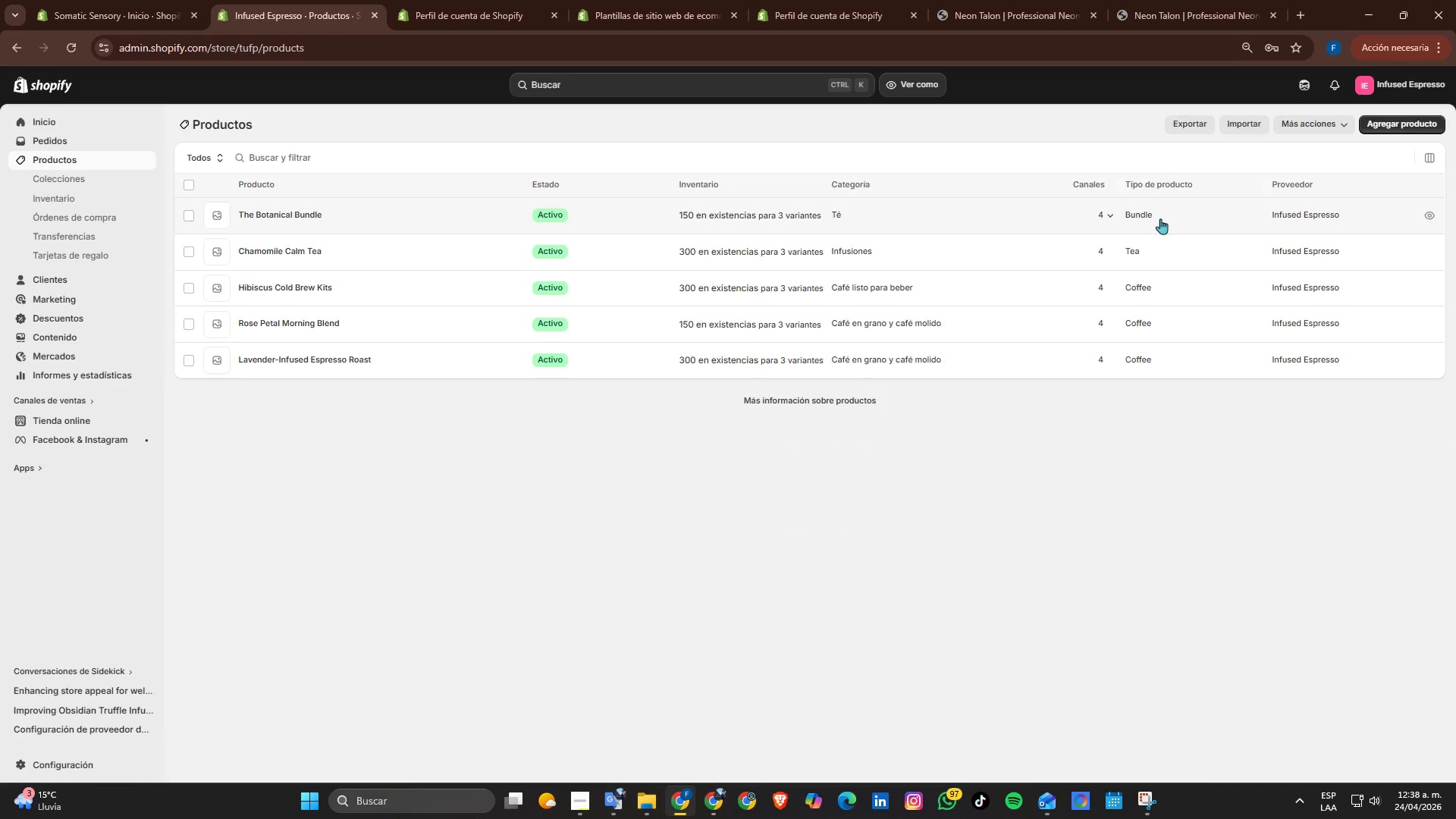 
left_click([68, 172])
 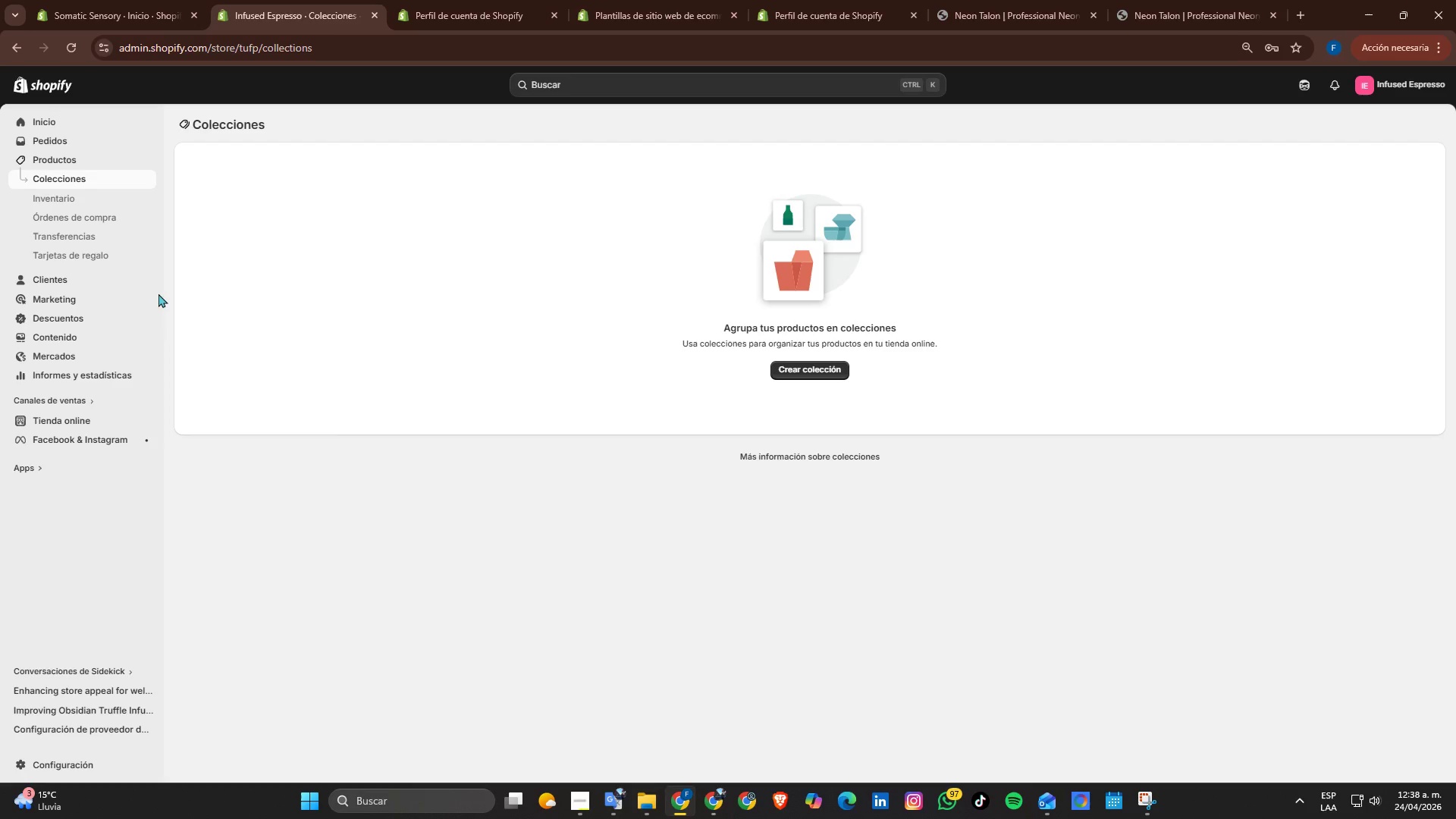 
wait(28.38)
 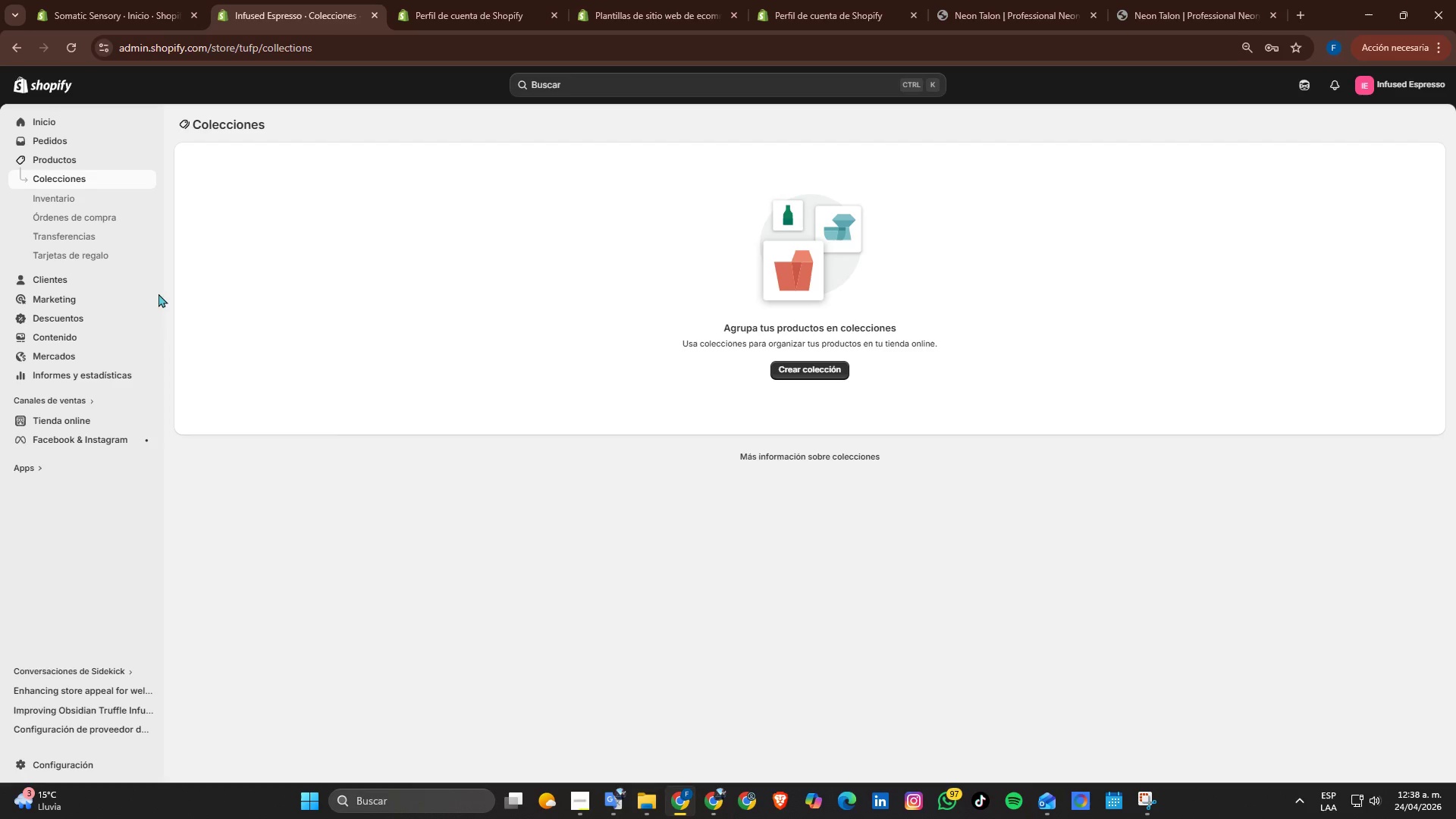 
left_click([810, 369])
 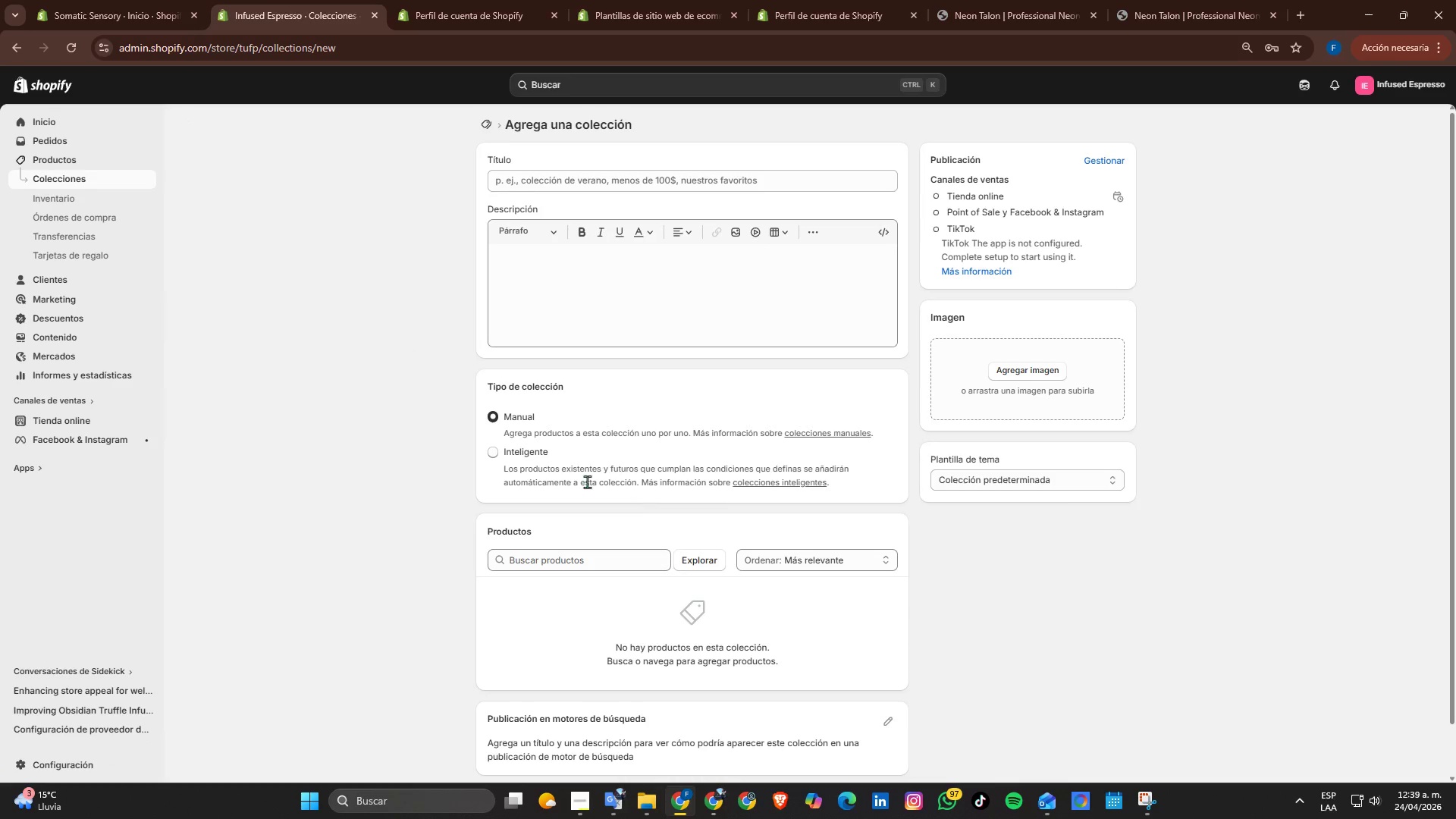 
left_click([530, 456])
 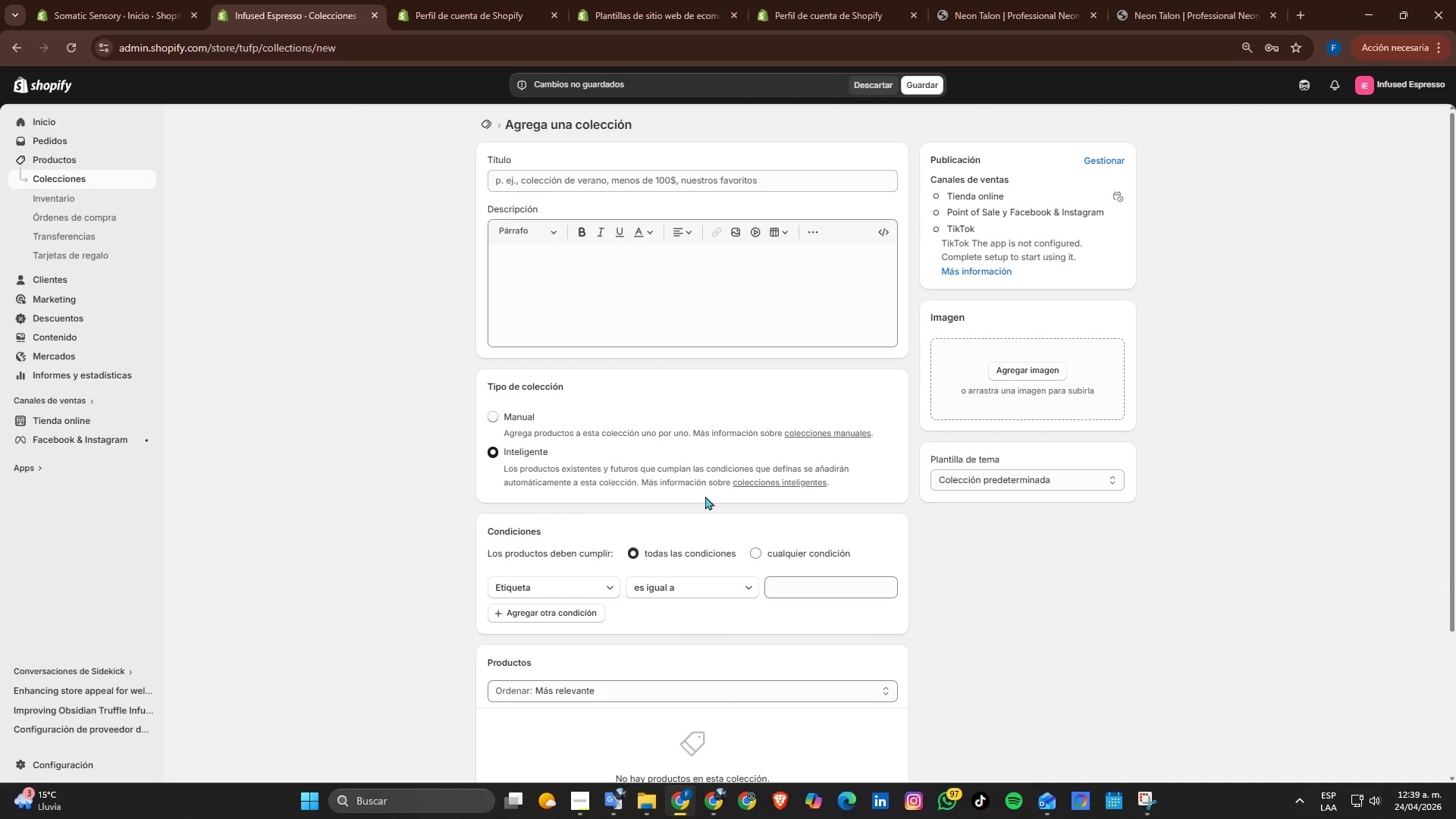 
mouse_move([783, 560])
 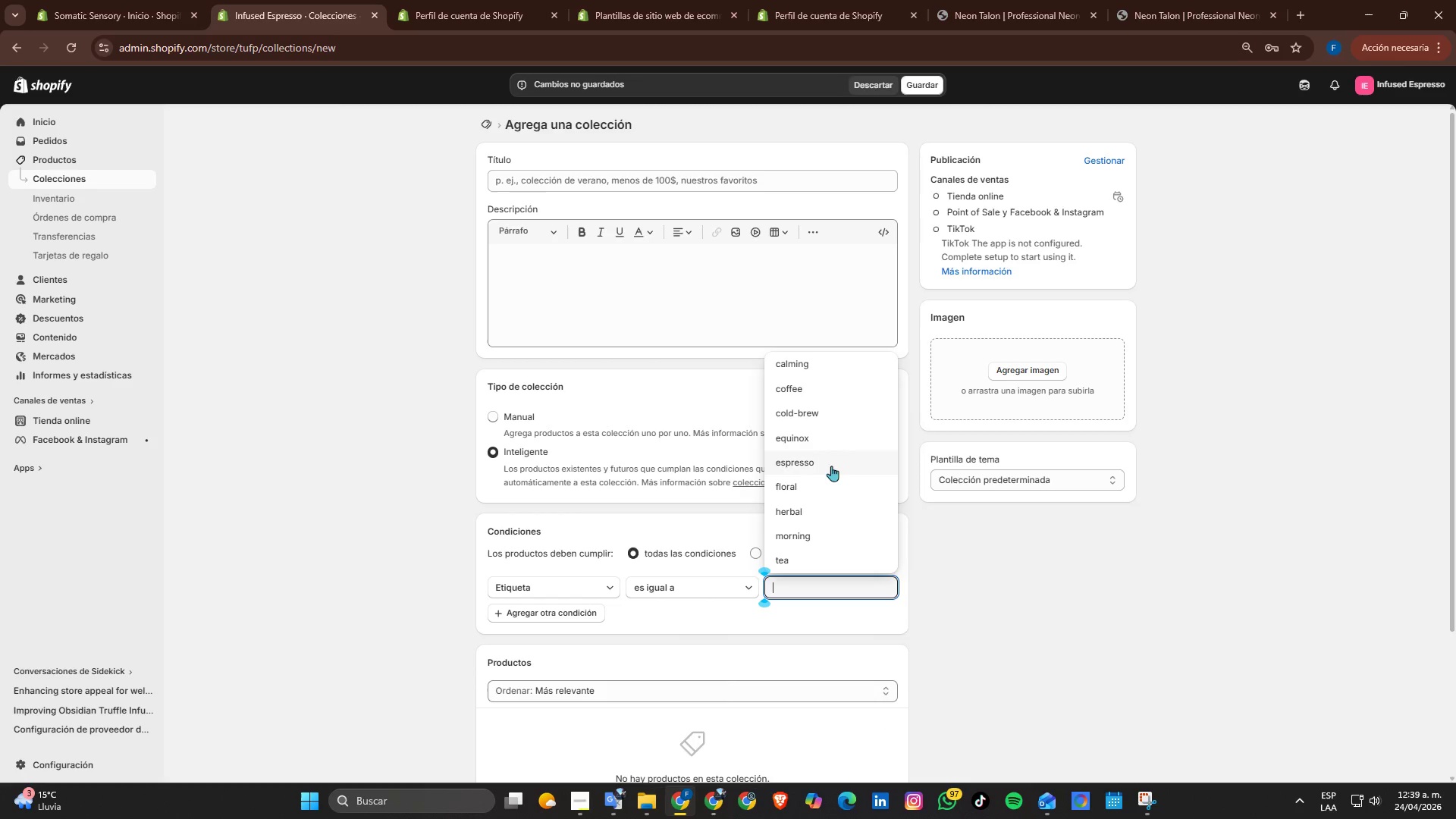 
left_click([799, 435])
 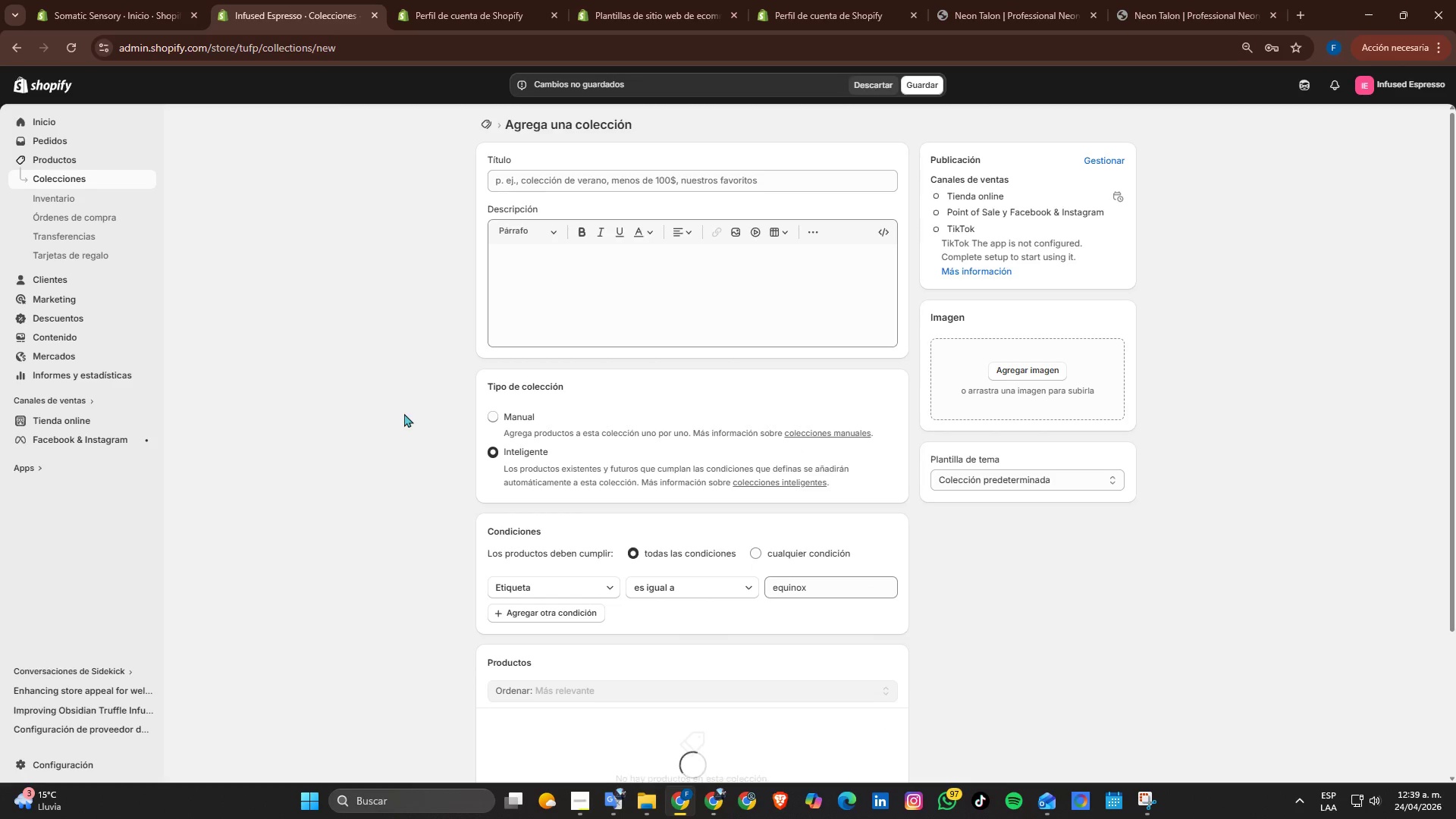 
scroll: coordinate [404, 413], scroll_direction: down, amount: 2.0
 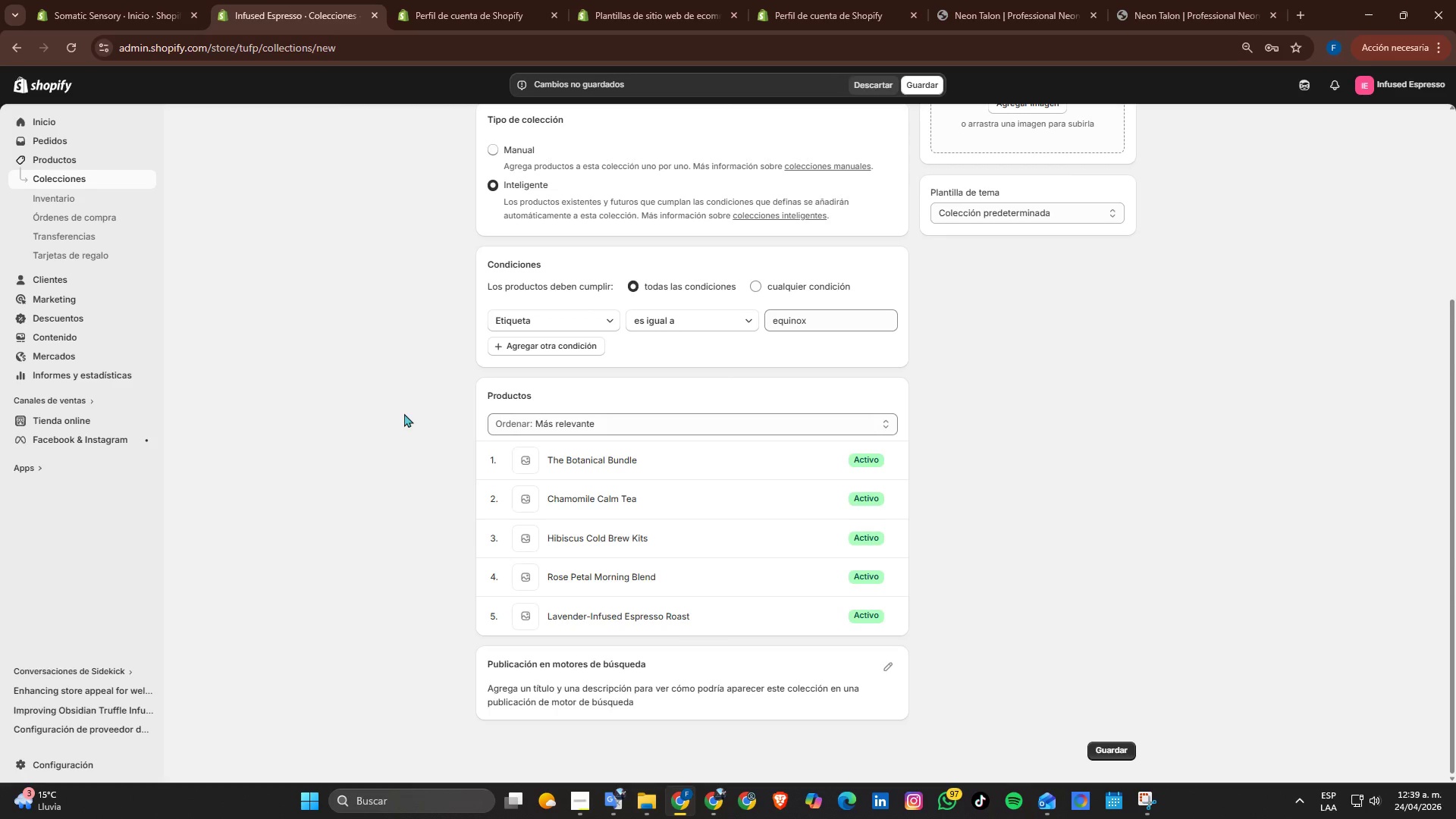 
scroll: coordinate [481, 402], scroll_direction: up, amount: 3.0
 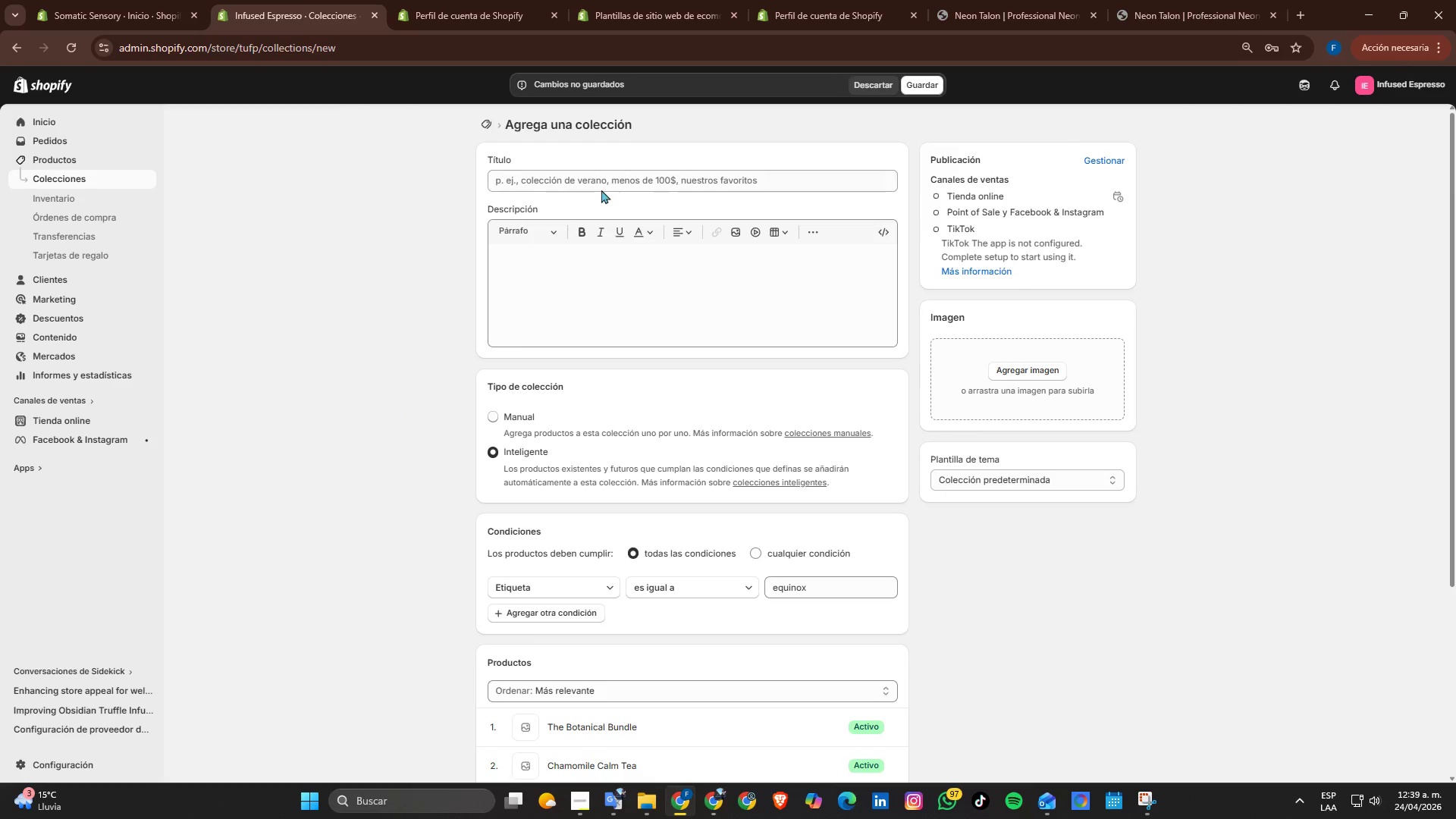 
left_click([601, 190])
 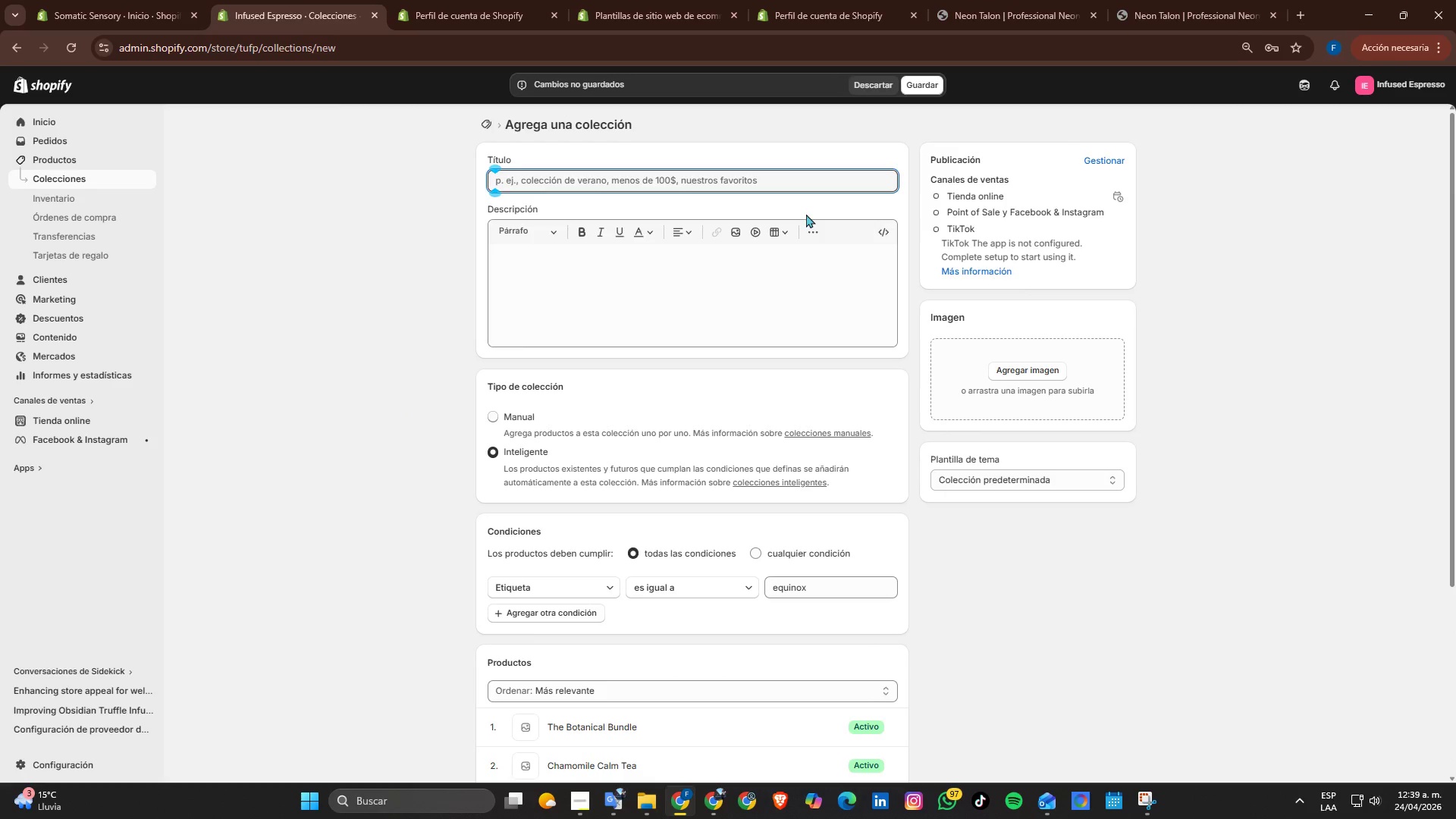 
type(Equinox Cole)
key(Backspace)
type(lecit)
key(Backspace)
key(Backspace)
type(tion)
 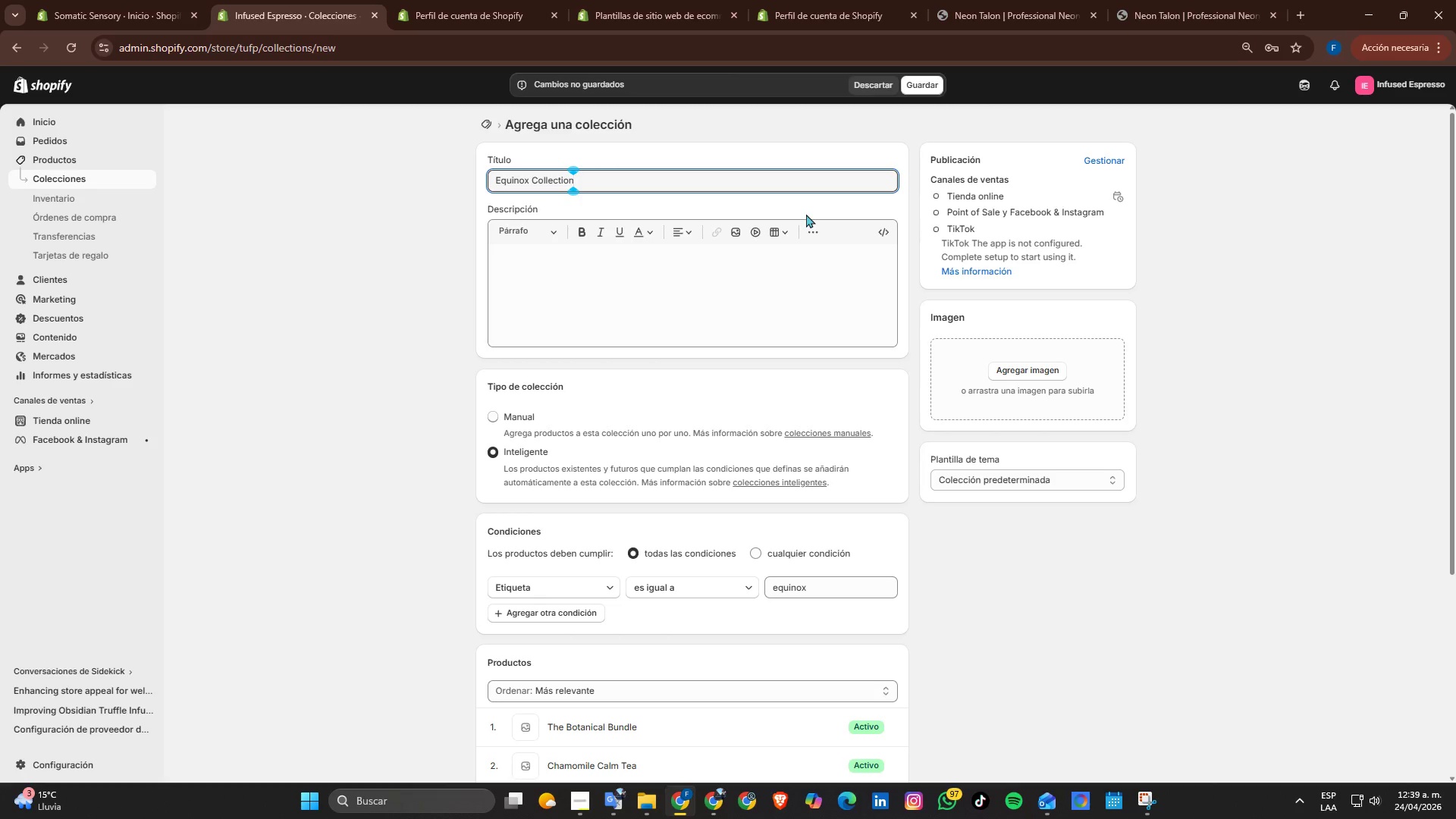 
scroll: coordinate [785, 343], scroll_direction: down, amount: 3.0
 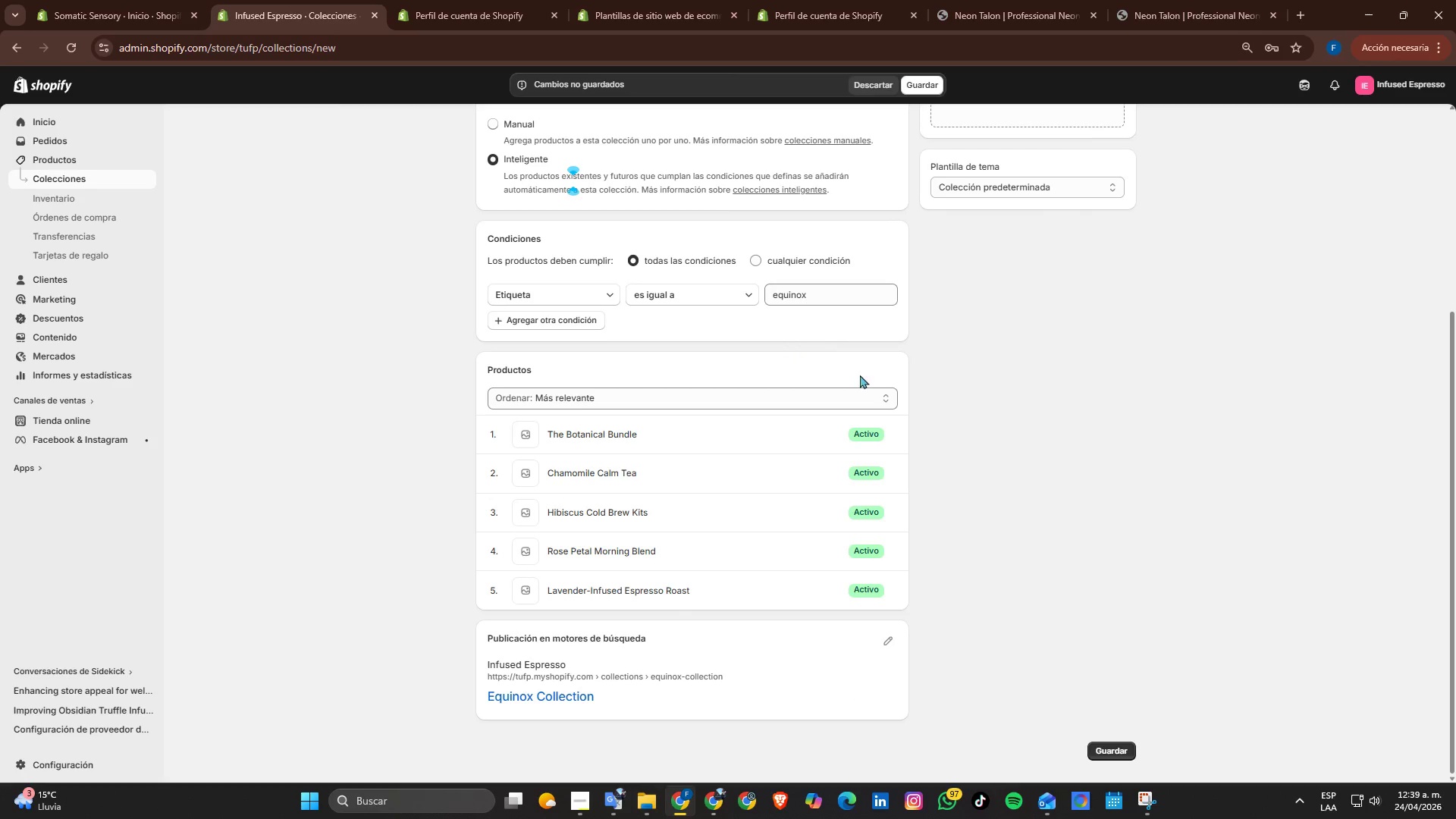 
scroll: coordinate [871, 363], scroll_direction: none, amount: 0.0
 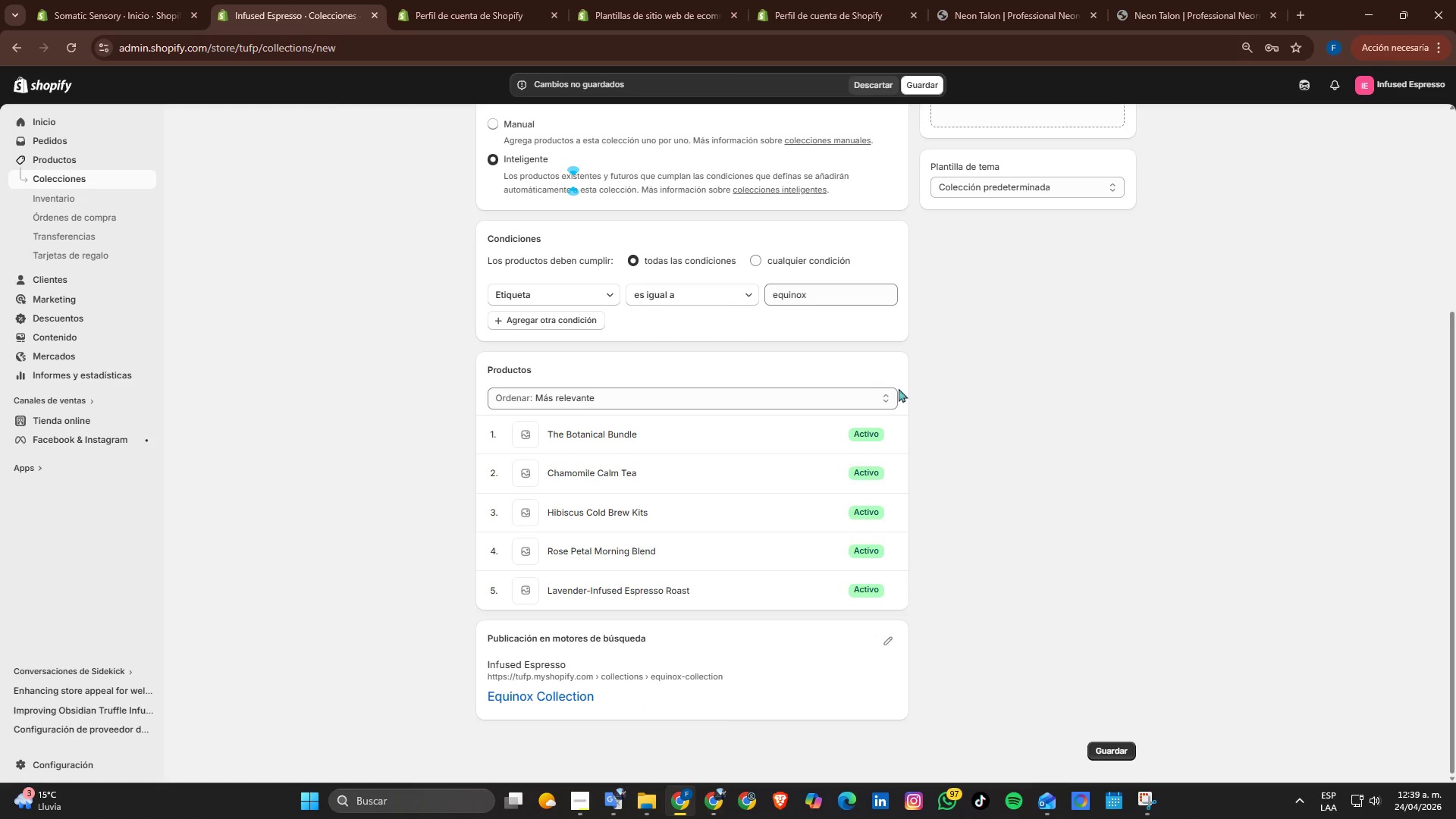 
scroll: coordinate [972, 420], scroll_direction: up, amount: 1.0
 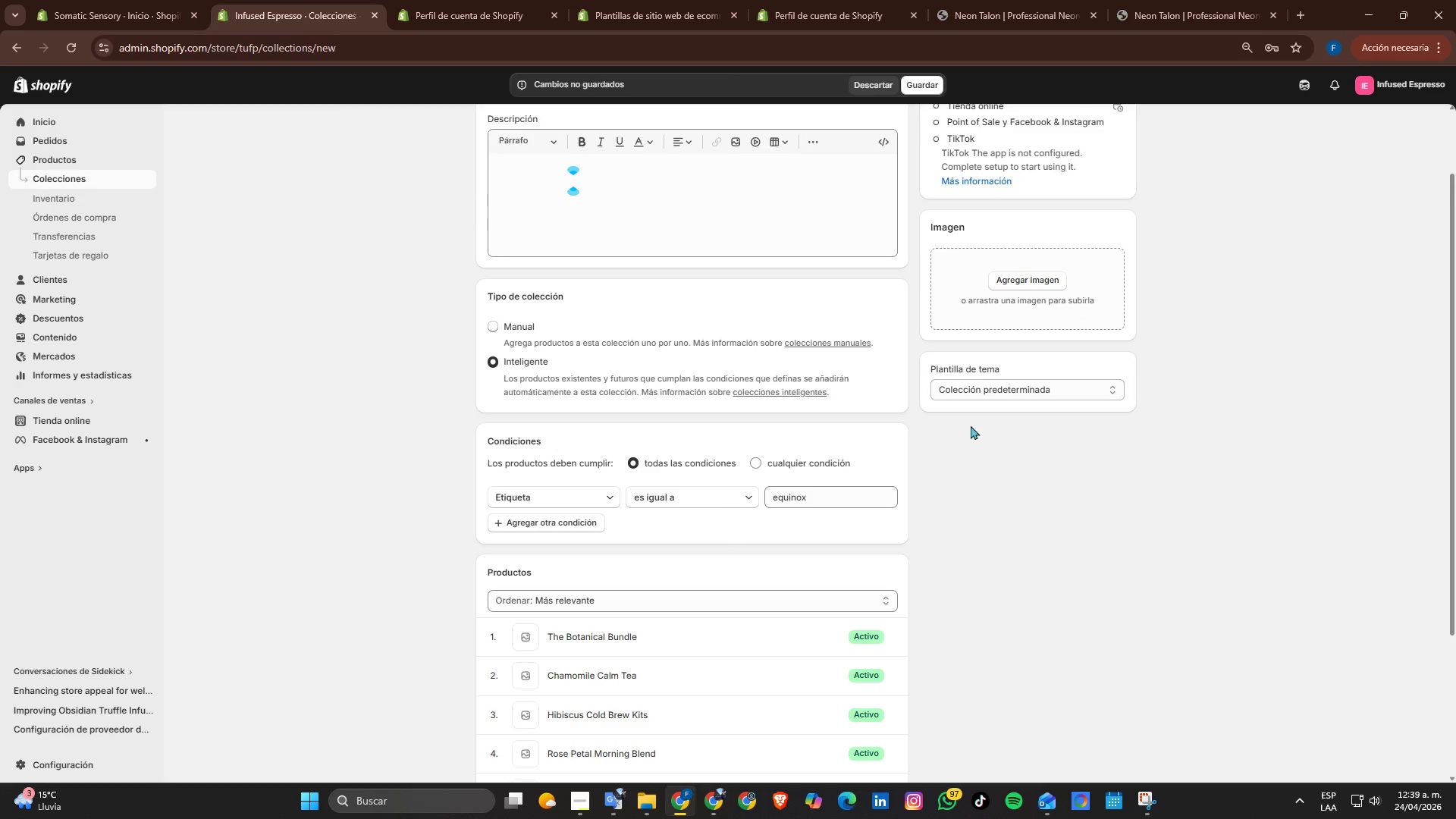 
scroll: coordinate [963, 433], scroll_direction: down, amount: 1.0
 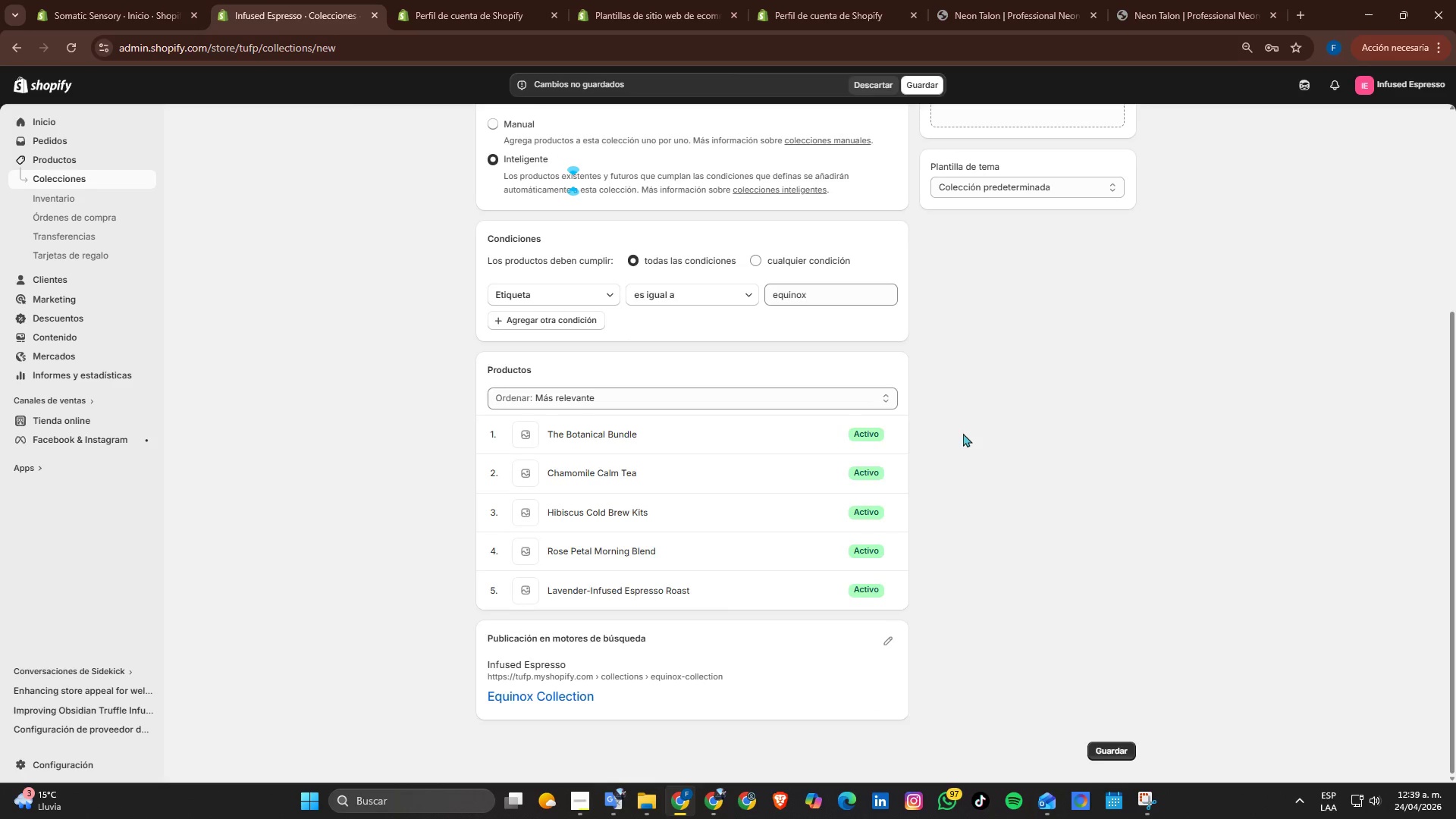 
scroll: coordinate [963, 433], scroll_direction: up, amount: 2.0
 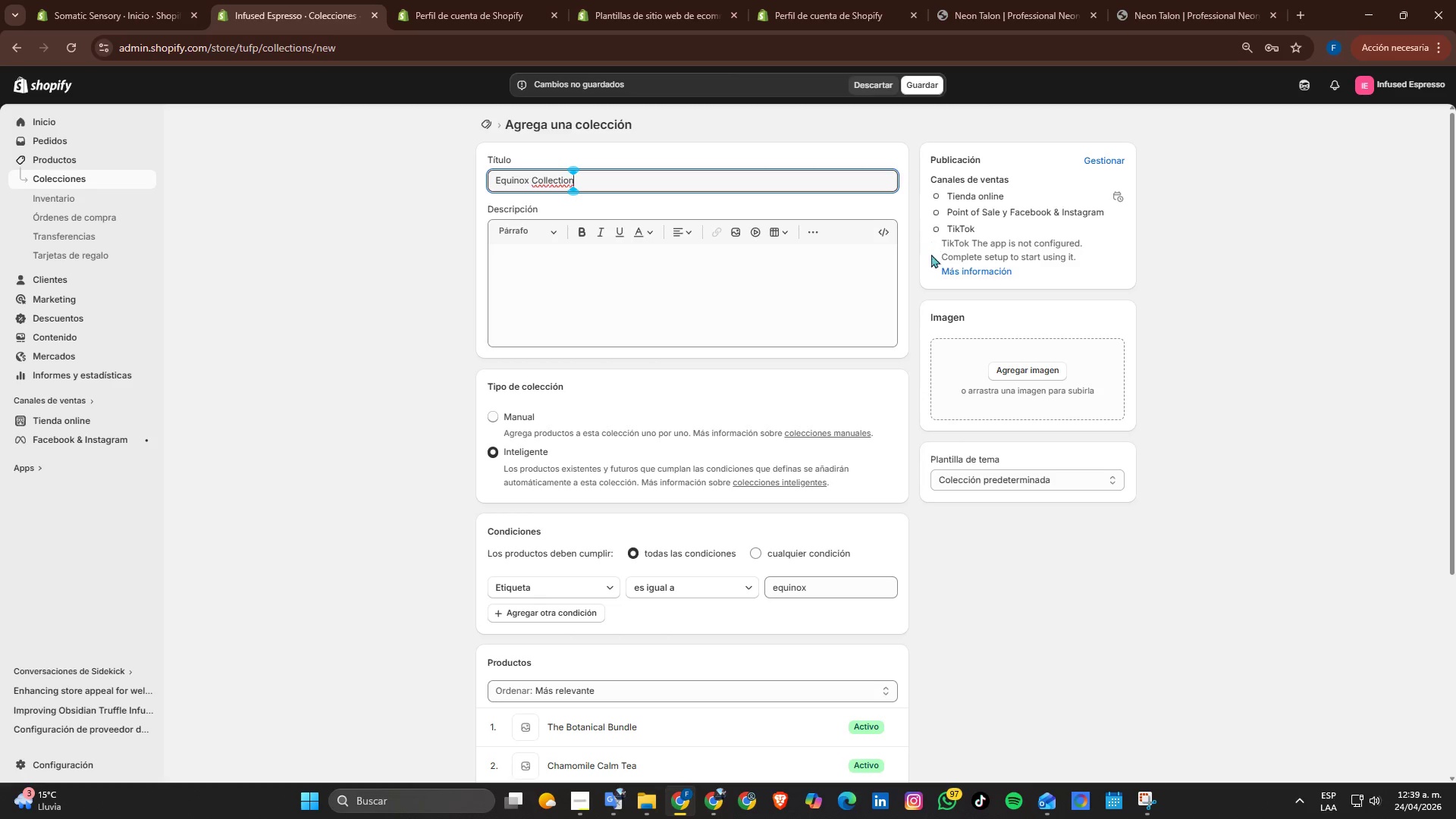 
scroll: coordinate [971, 278], scroll_direction: down, amount: 3.0
 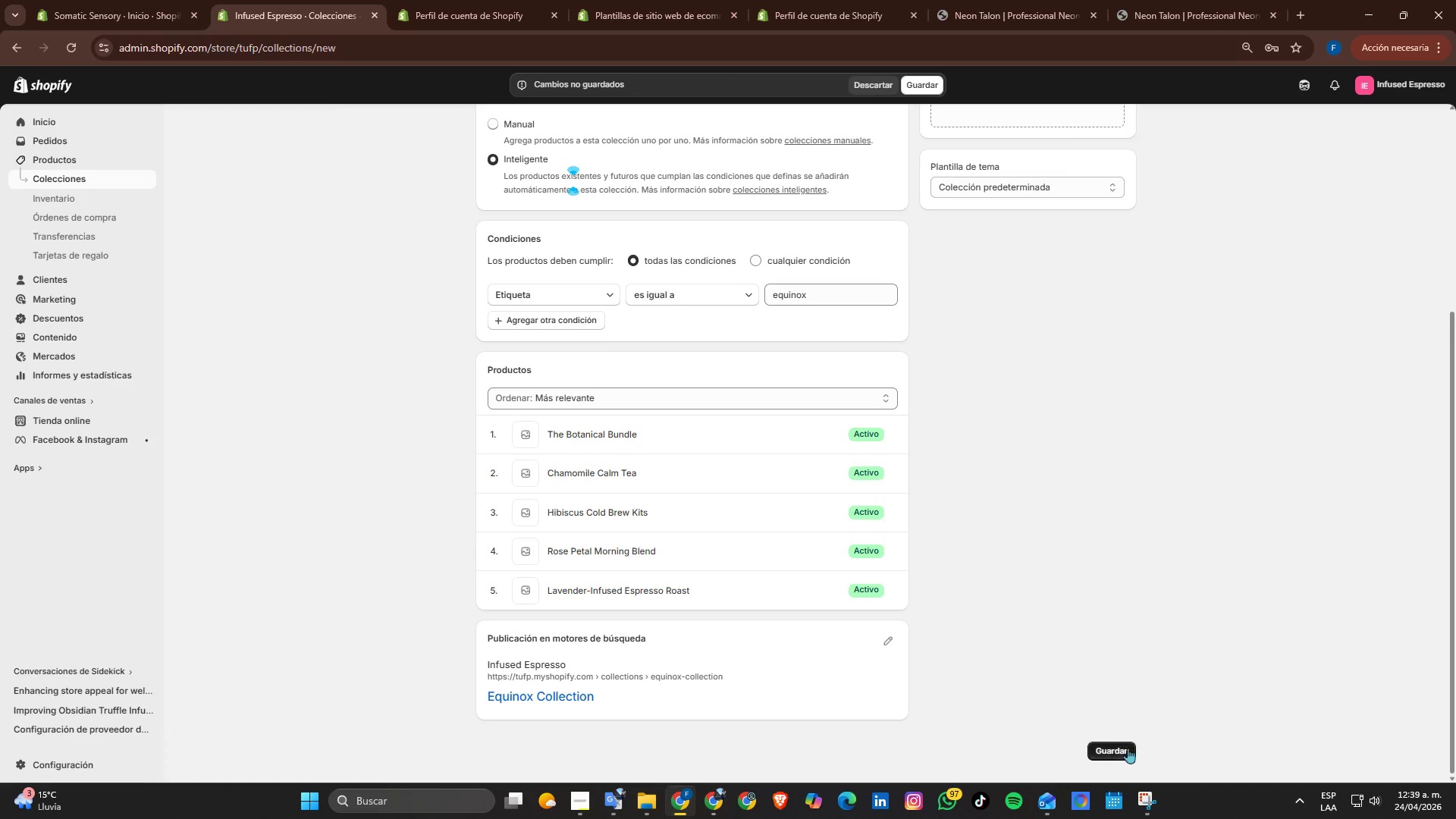 
left_click([1115, 749])
 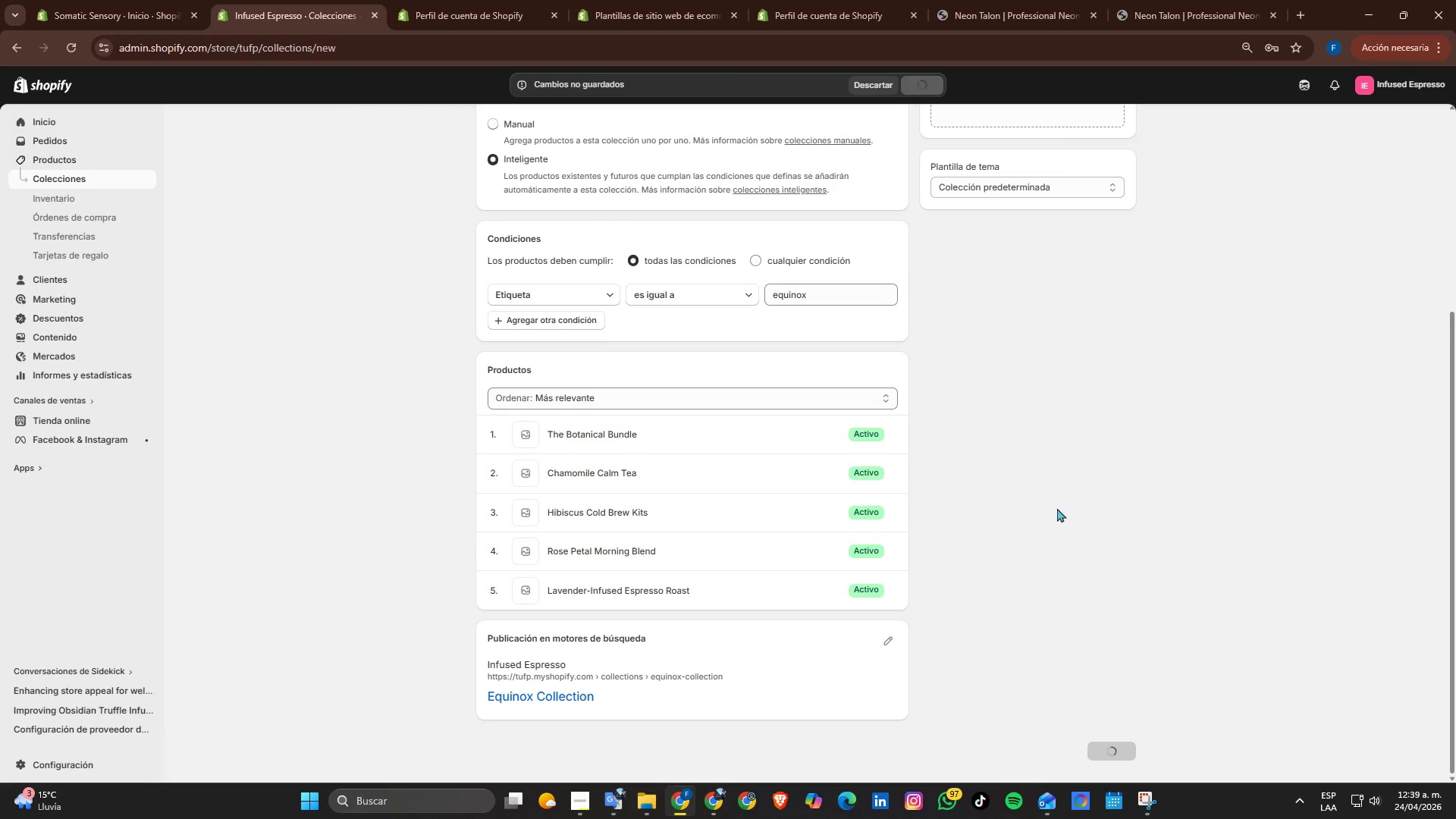 
mouse_move([994, 482])
 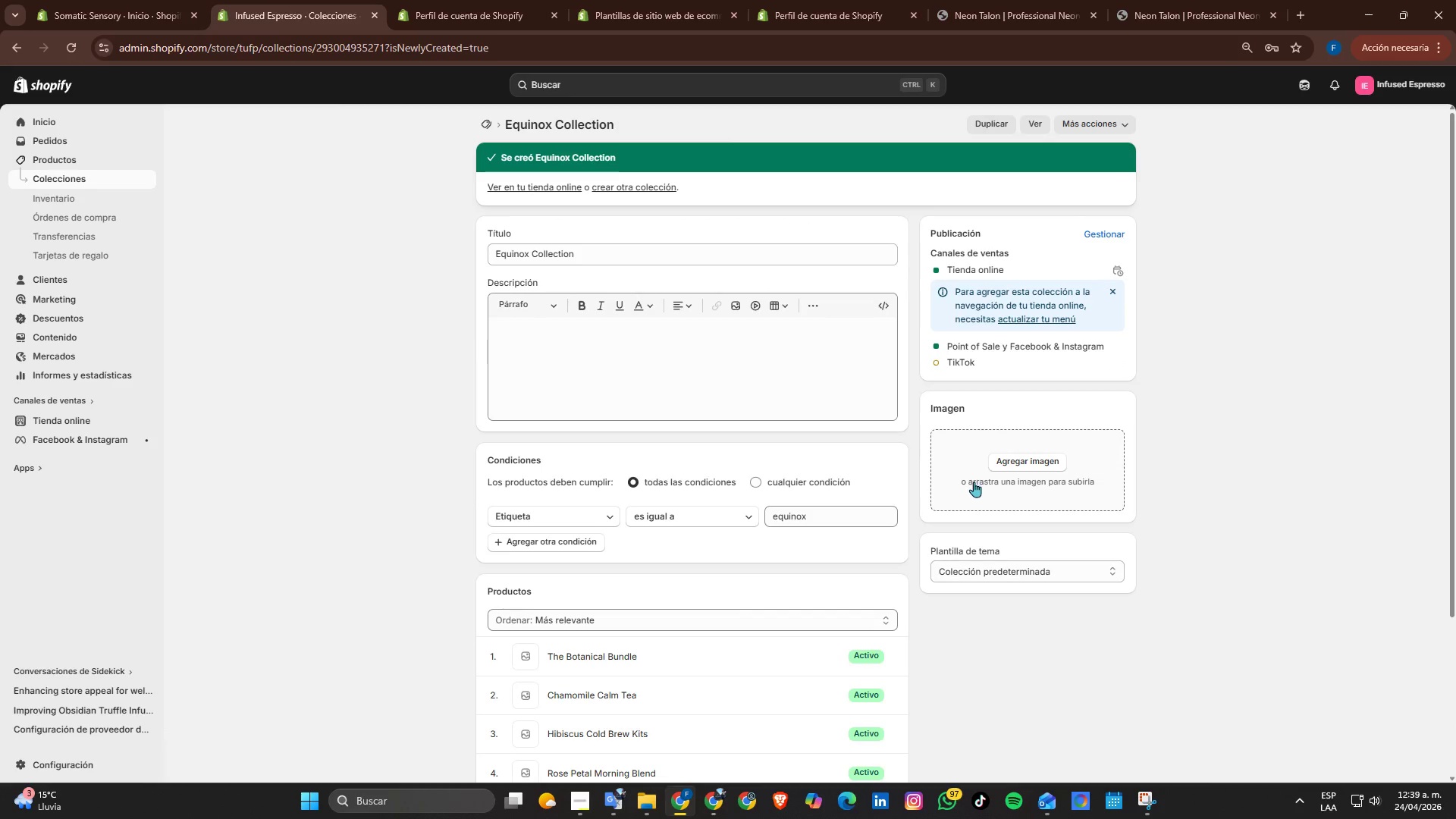 
scroll: coordinate [974, 482], scroll_direction: up, amount: 2.0
 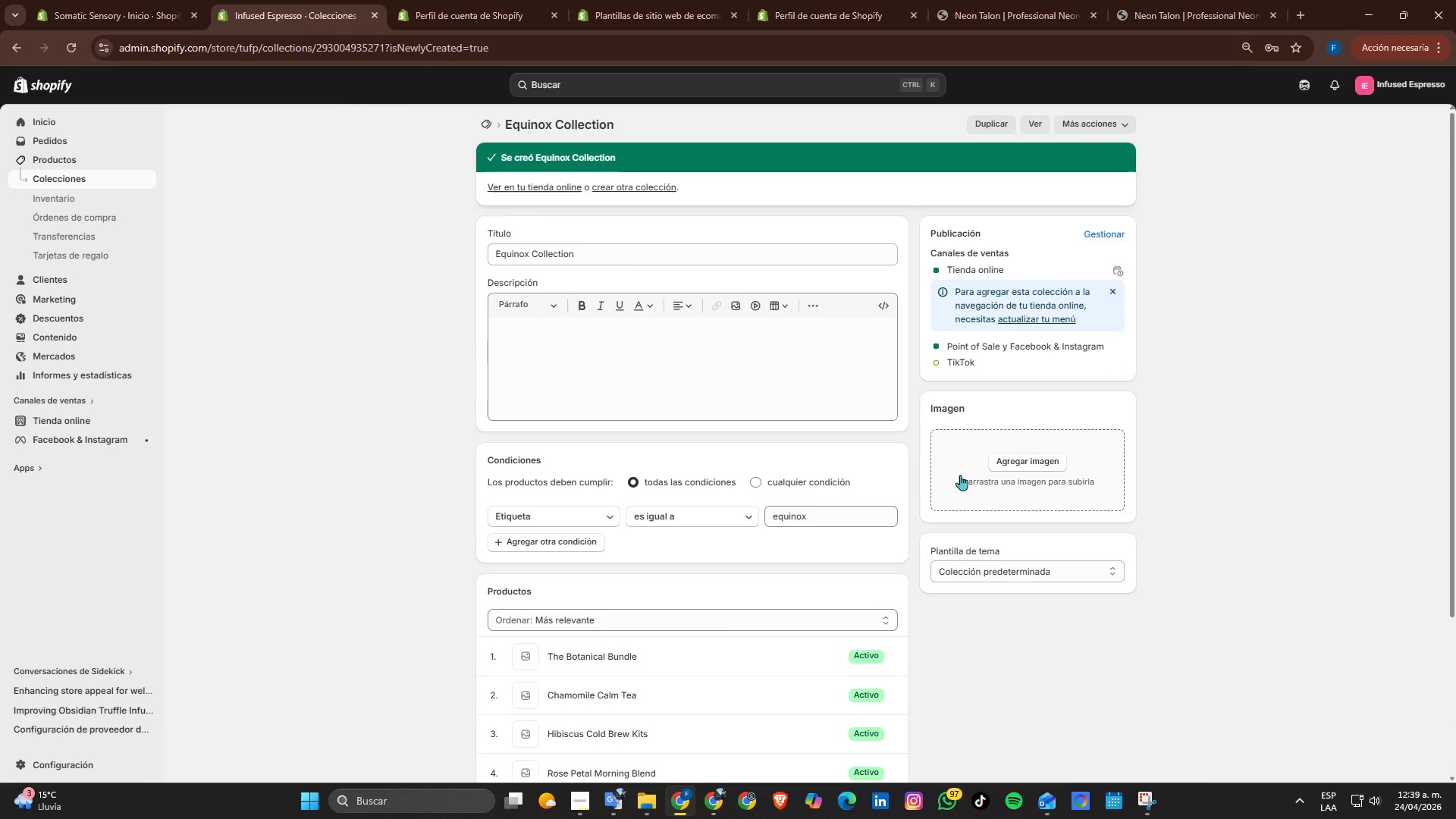 
scroll: coordinate [943, 468], scroll_direction: down, amount: 3.0
 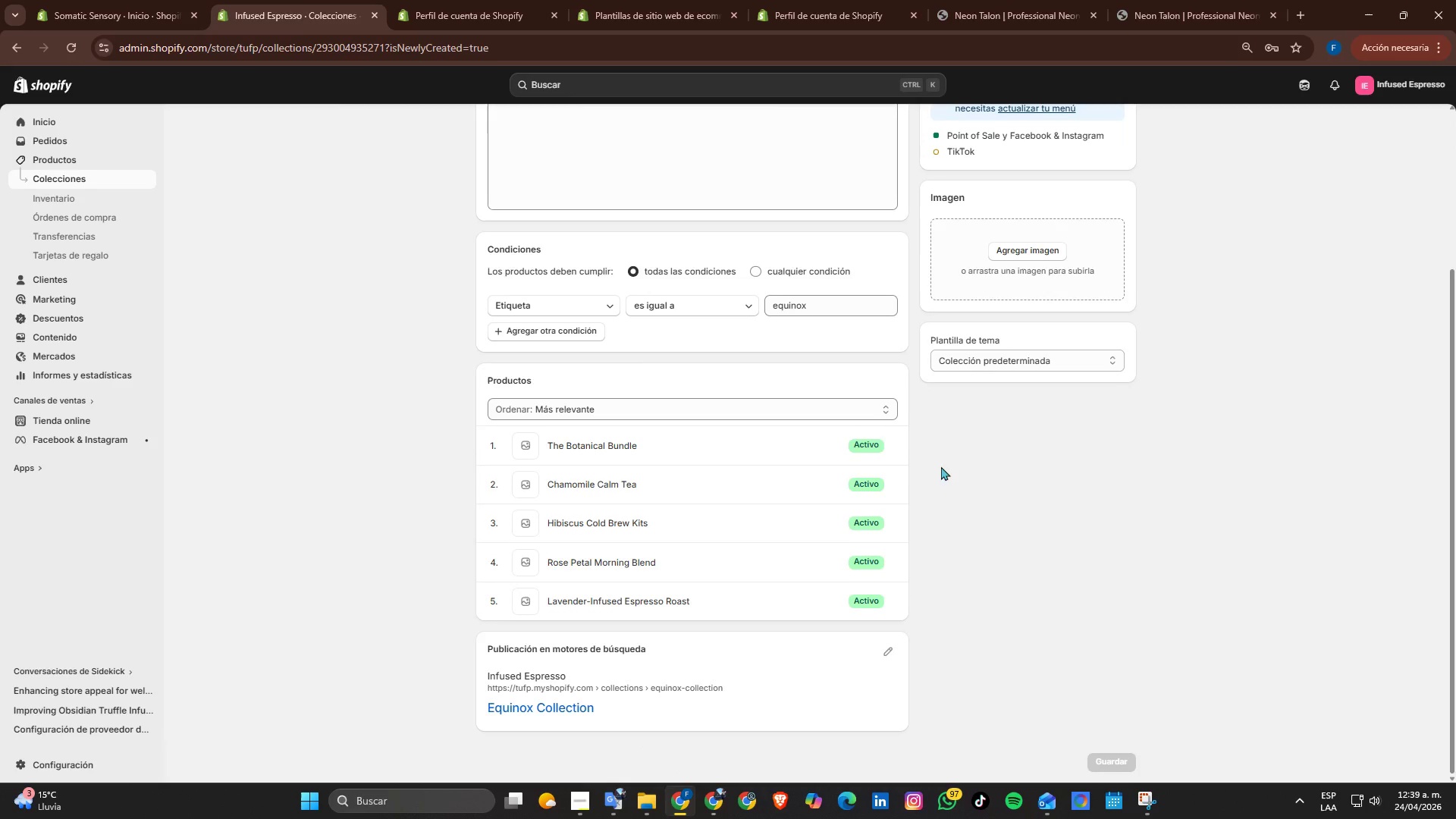 
scroll: coordinate [941, 466], scroll_direction: up, amount: 3.0
 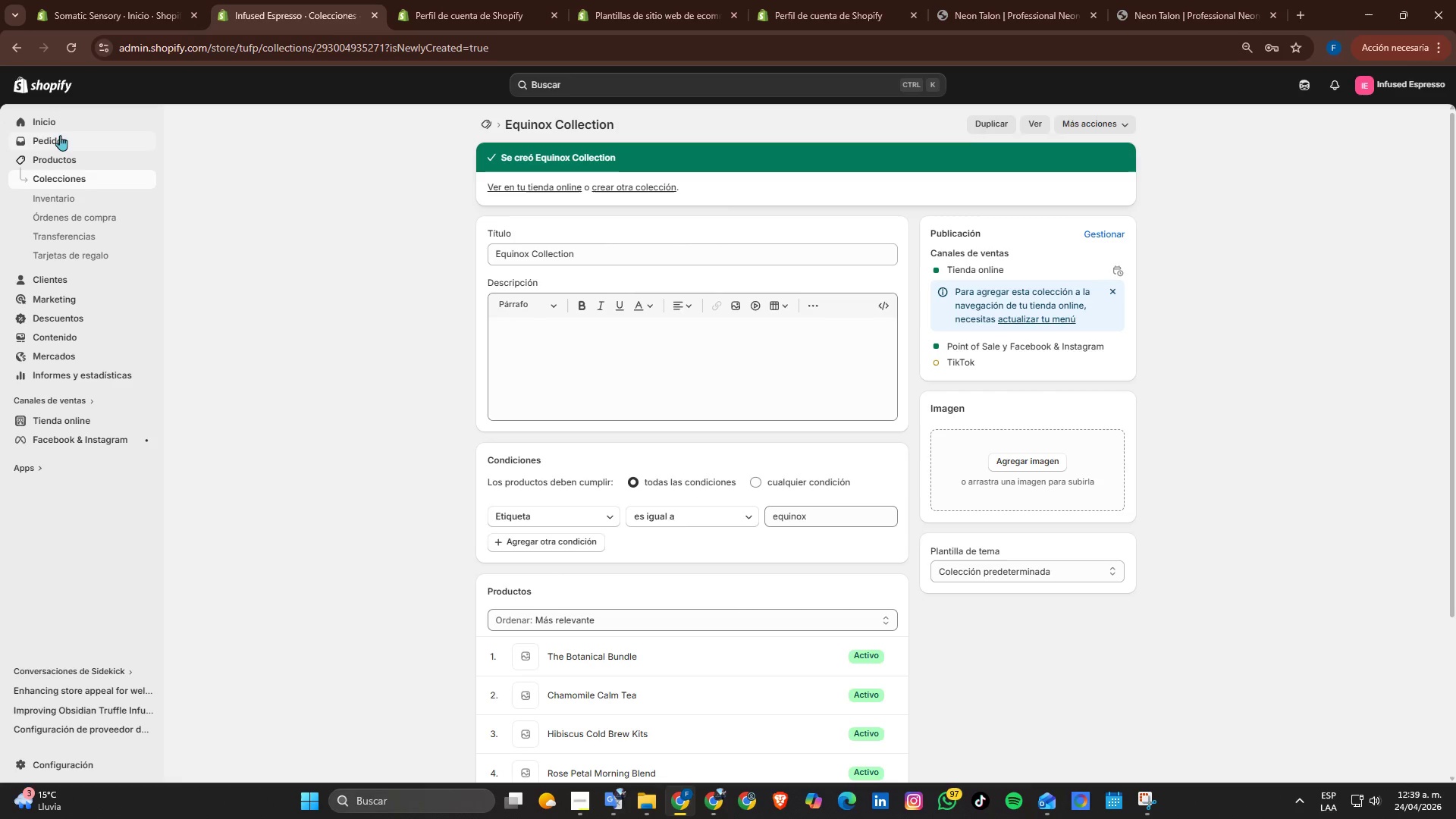 
mouse_move([50, 155])
 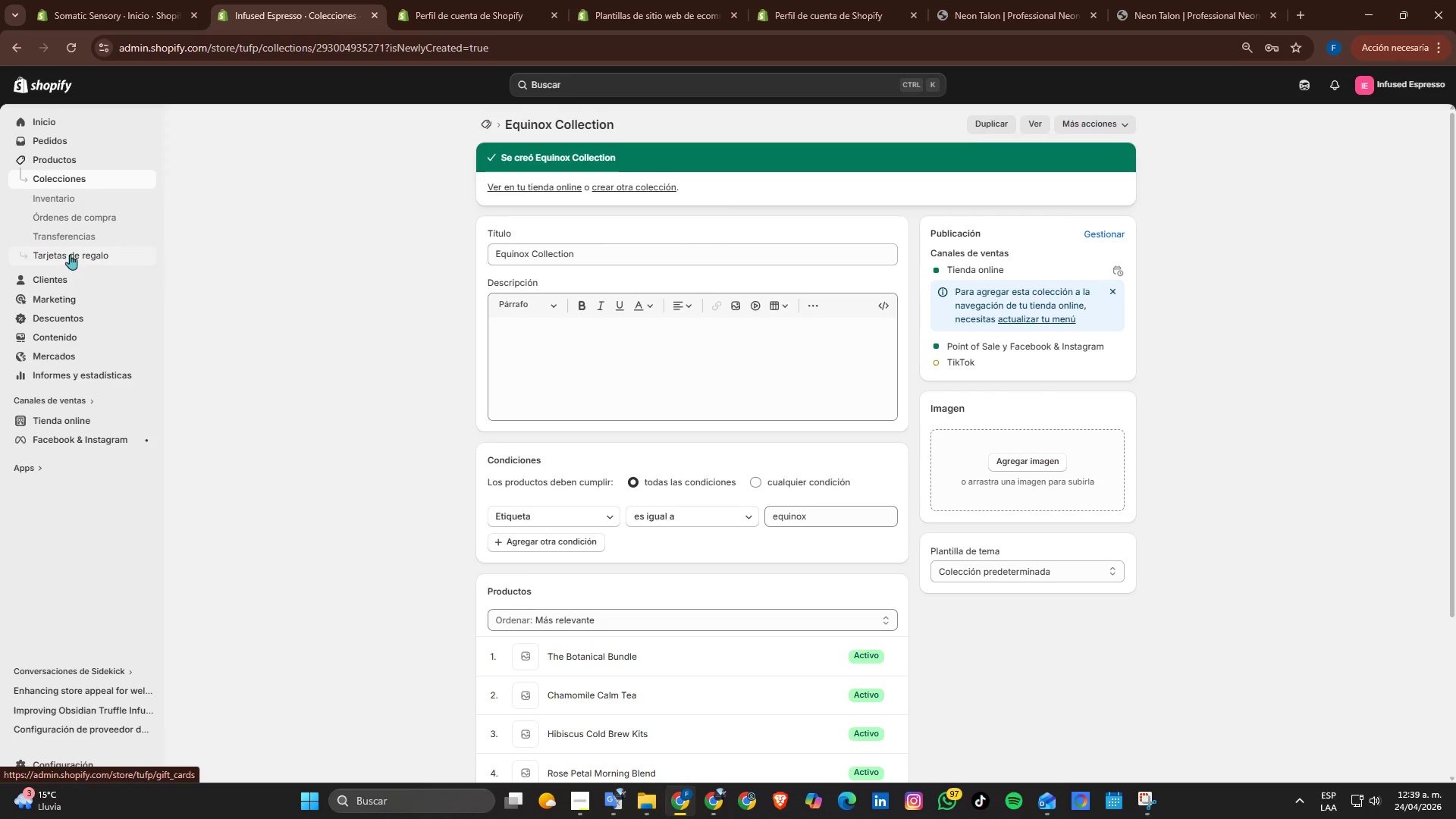 
wait(5.09)
 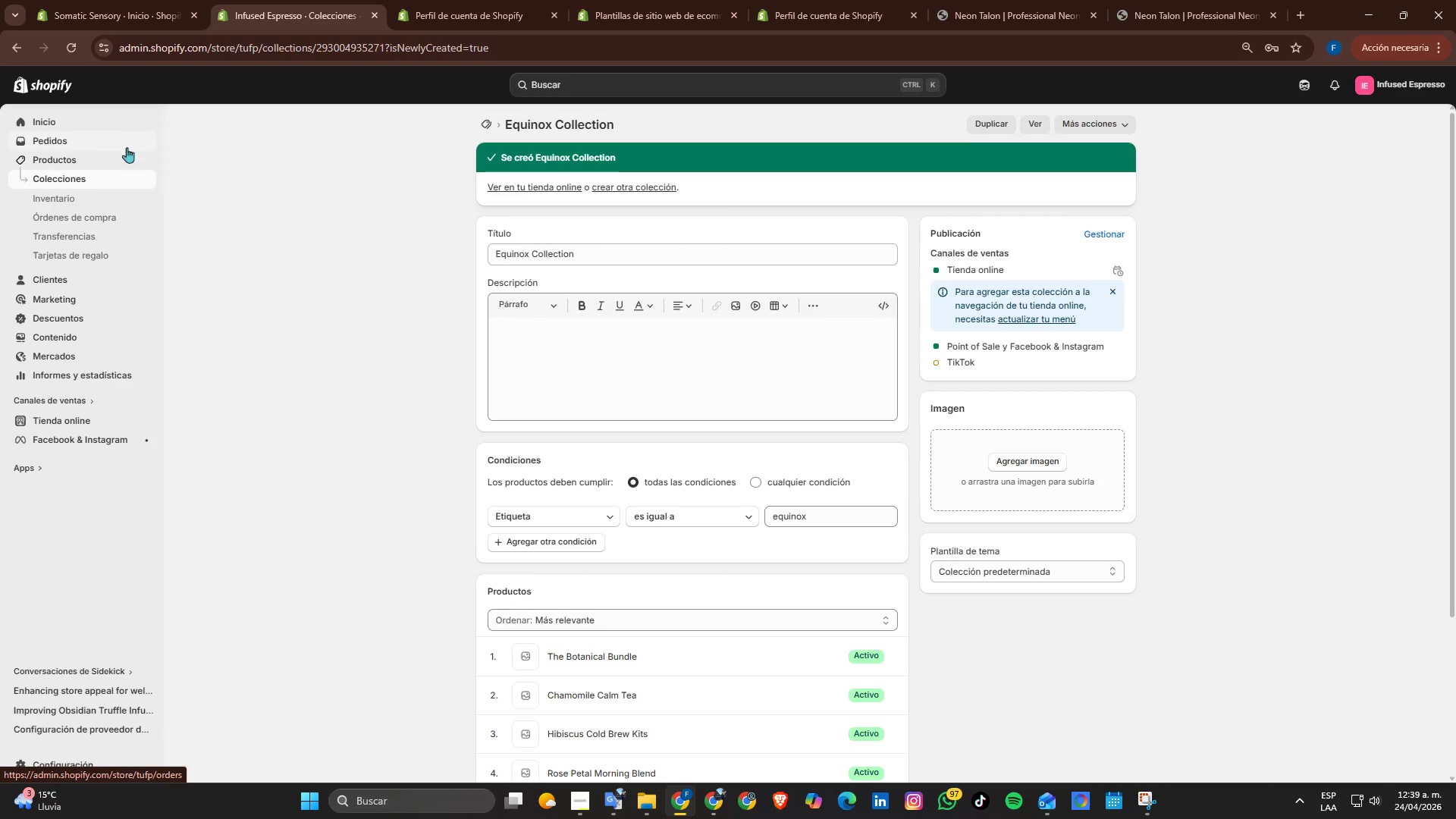 
left_click([66, 338])
 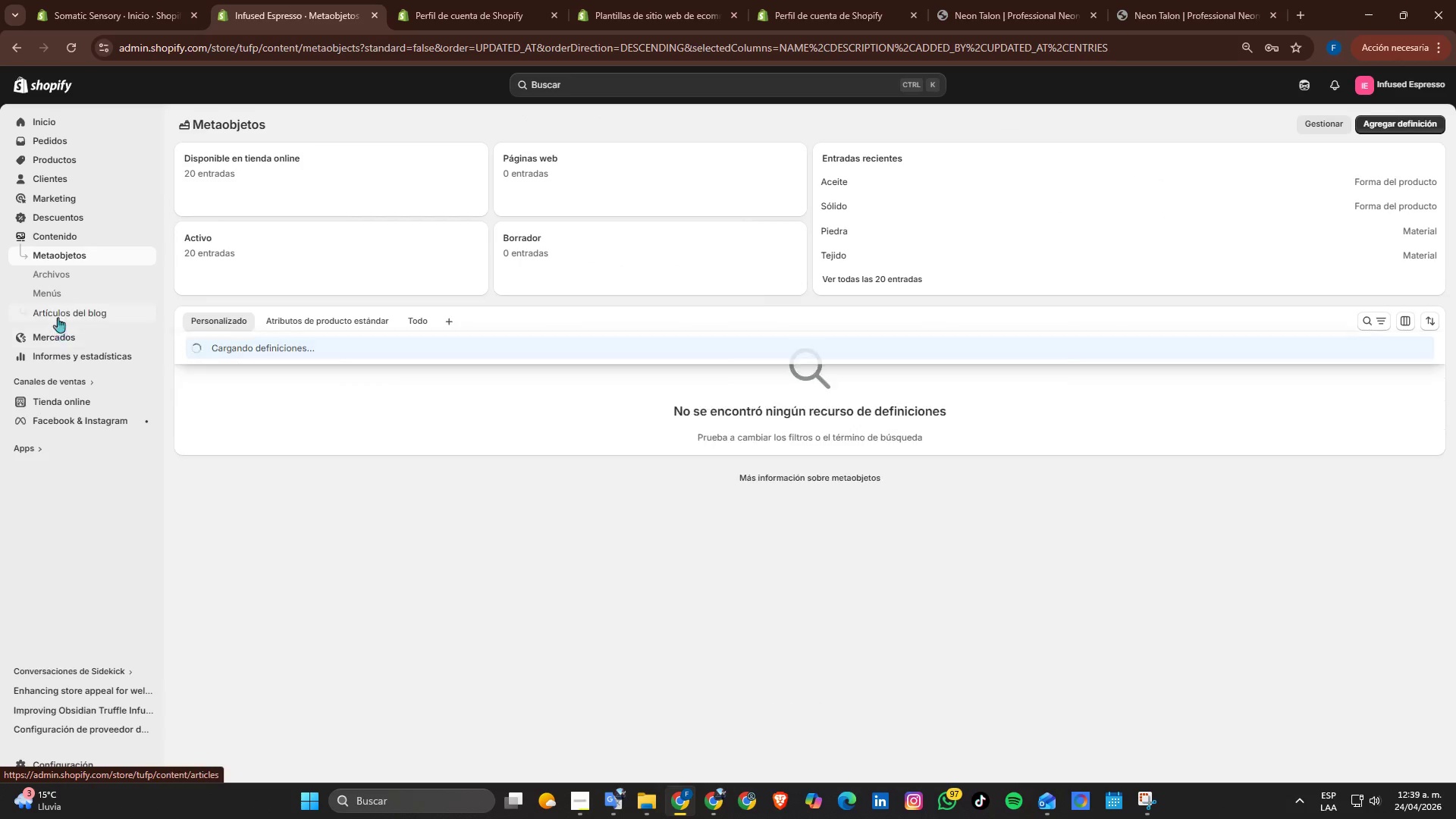 
left_click([55, 296])
 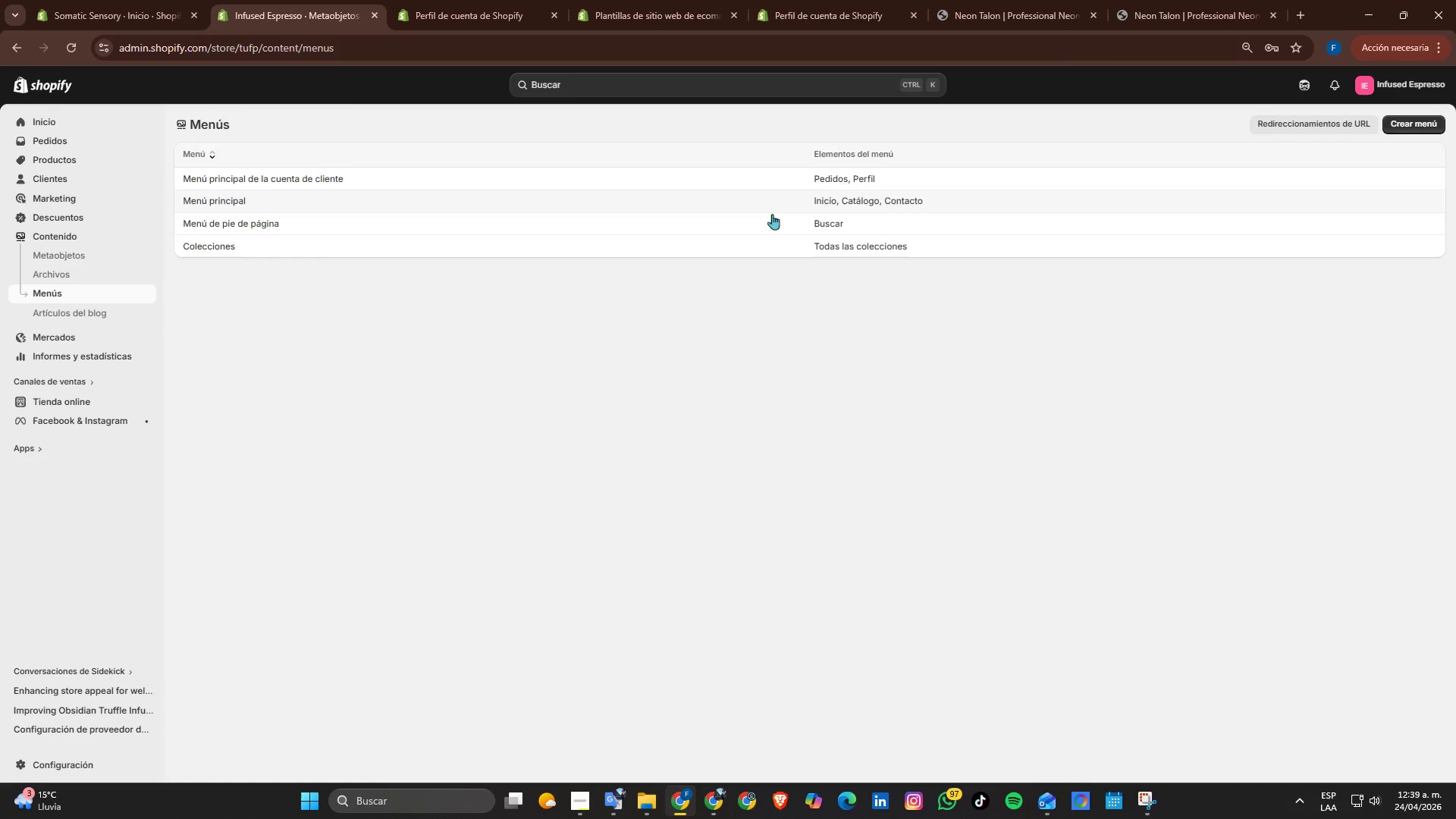 
left_click([837, 209])
 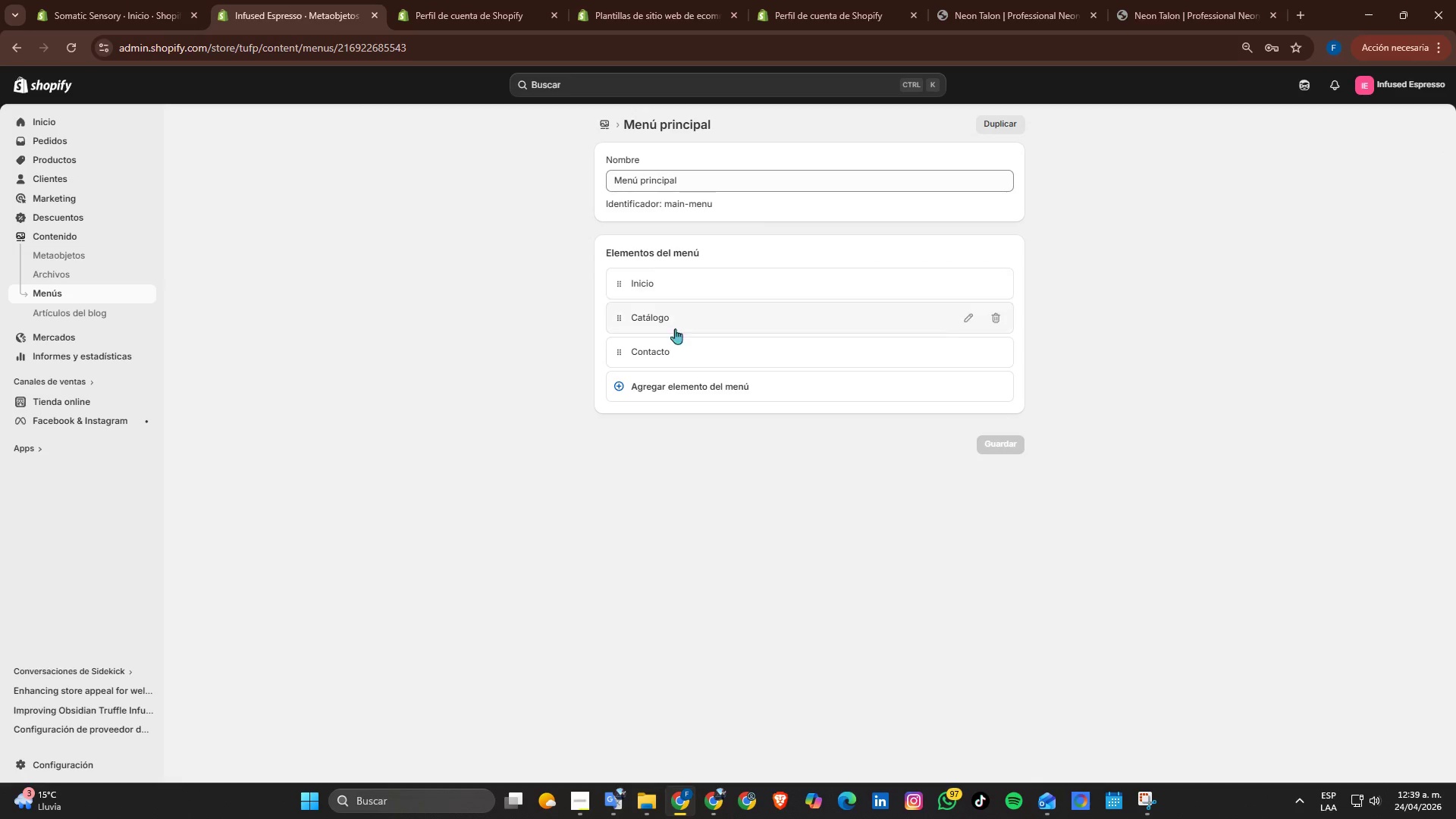 
left_click([687, 388])
 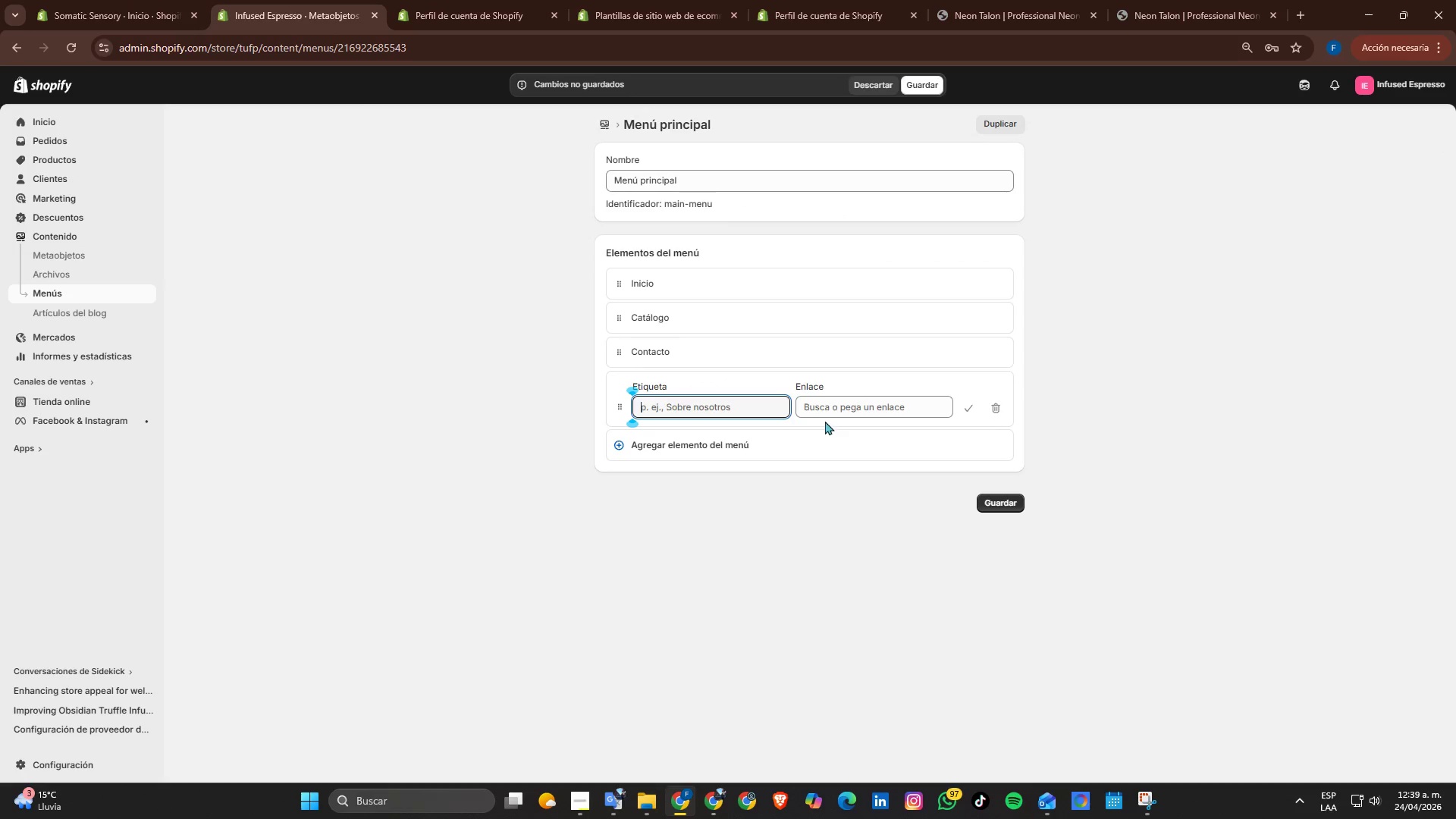 
left_click([836, 406])
 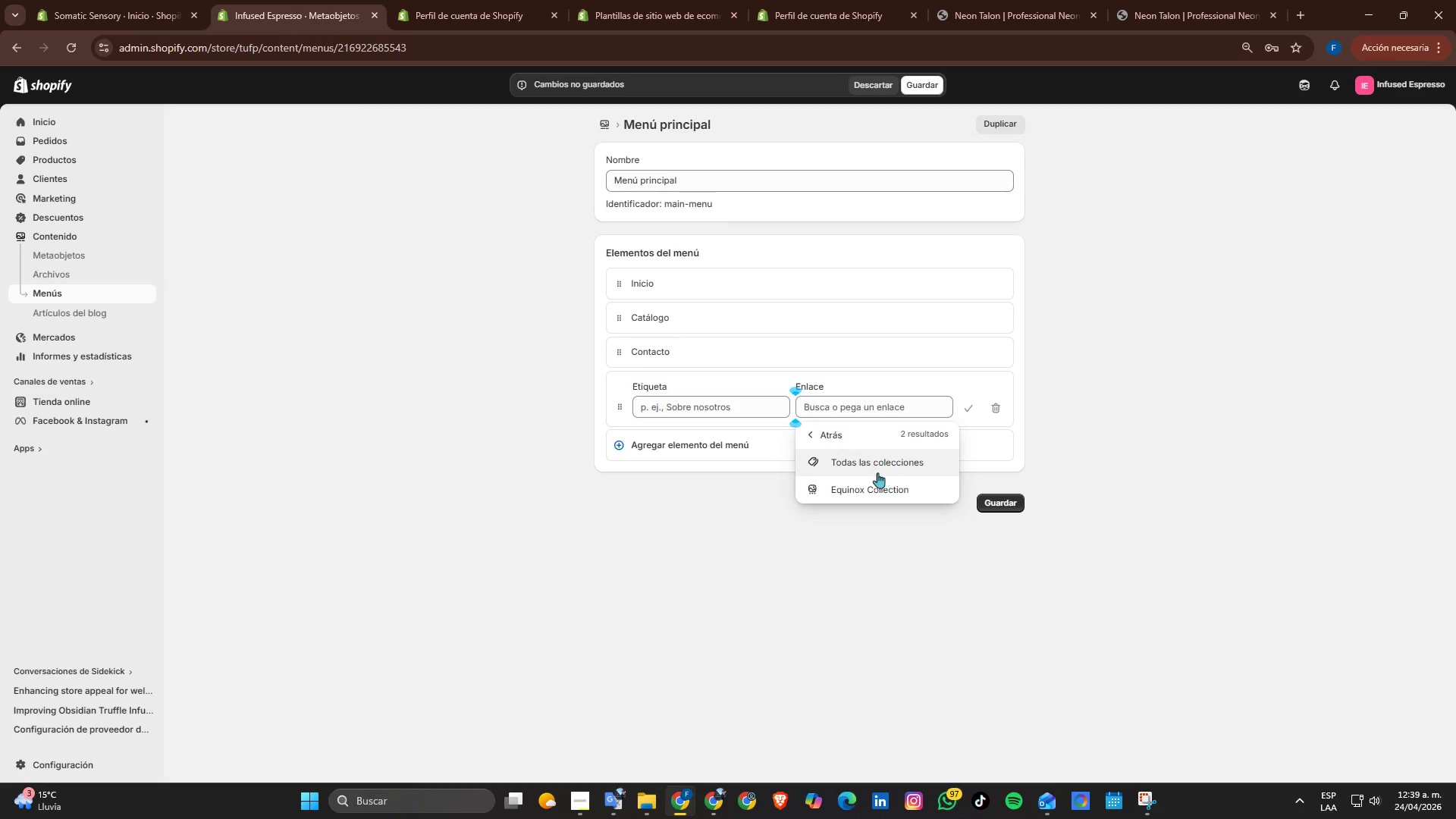 
left_click([875, 492])
 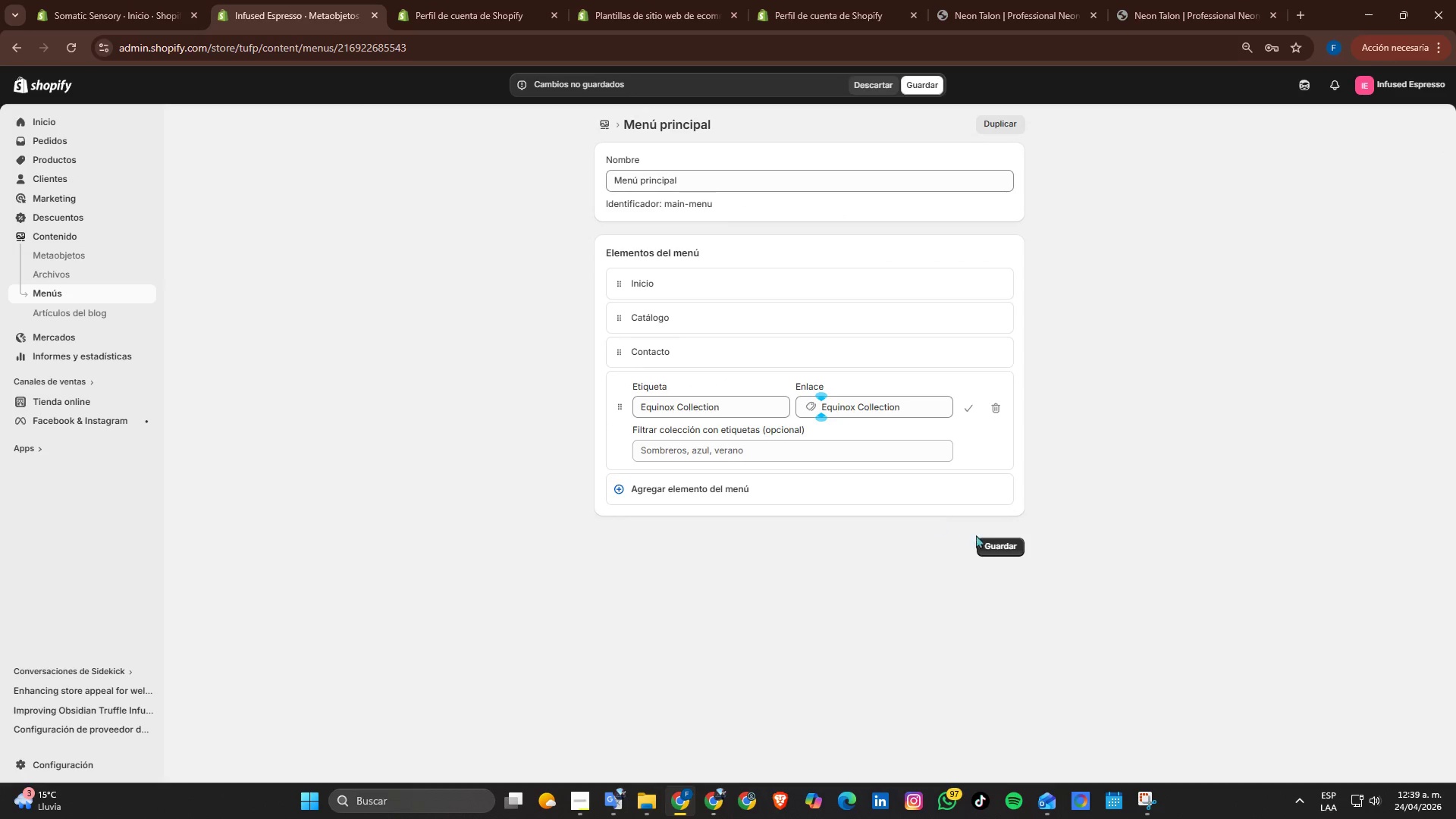 
left_click([999, 546])
 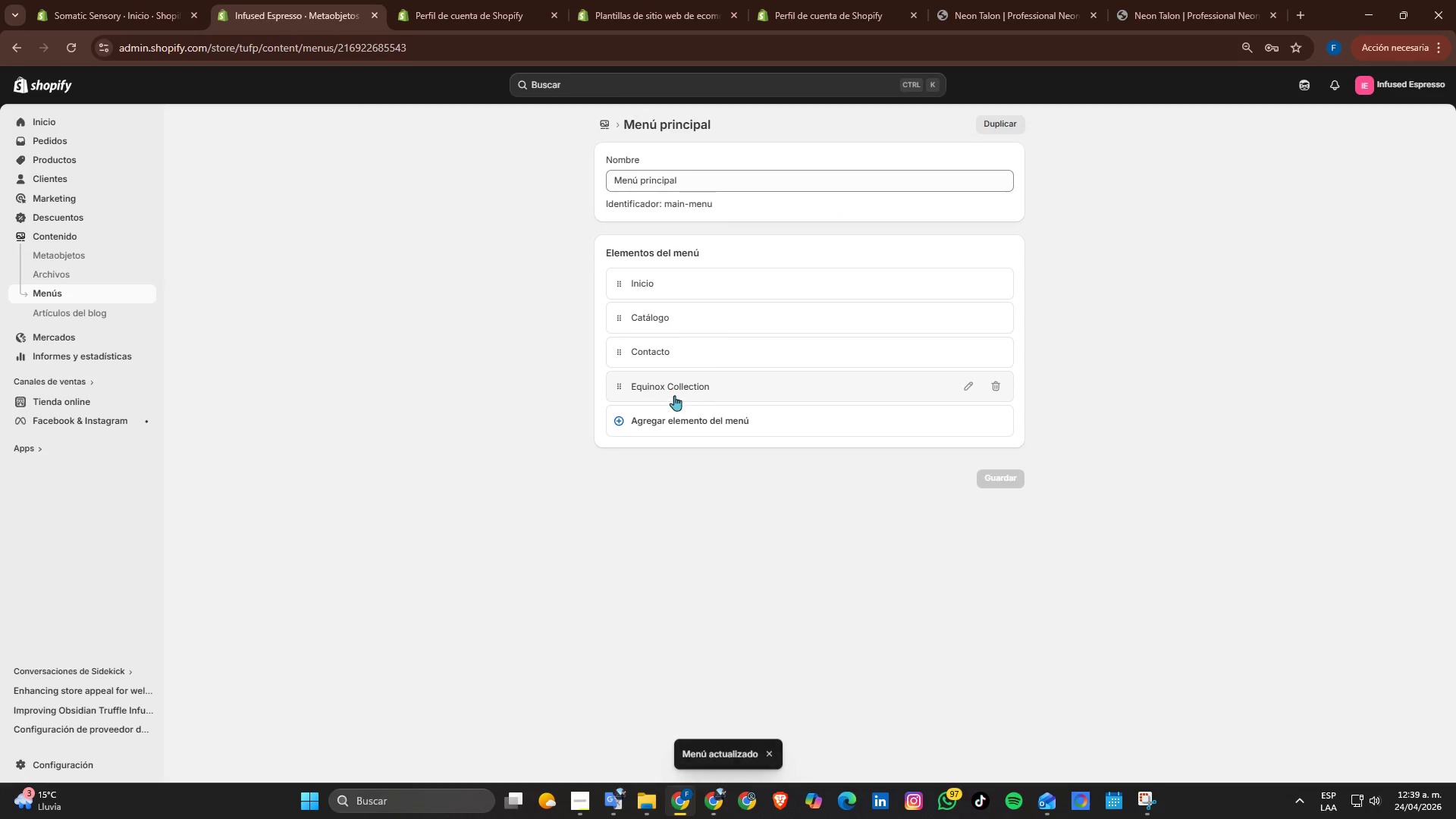 
left_click_drag(start_coordinate=[663, 386], to_coordinate=[670, 327])
 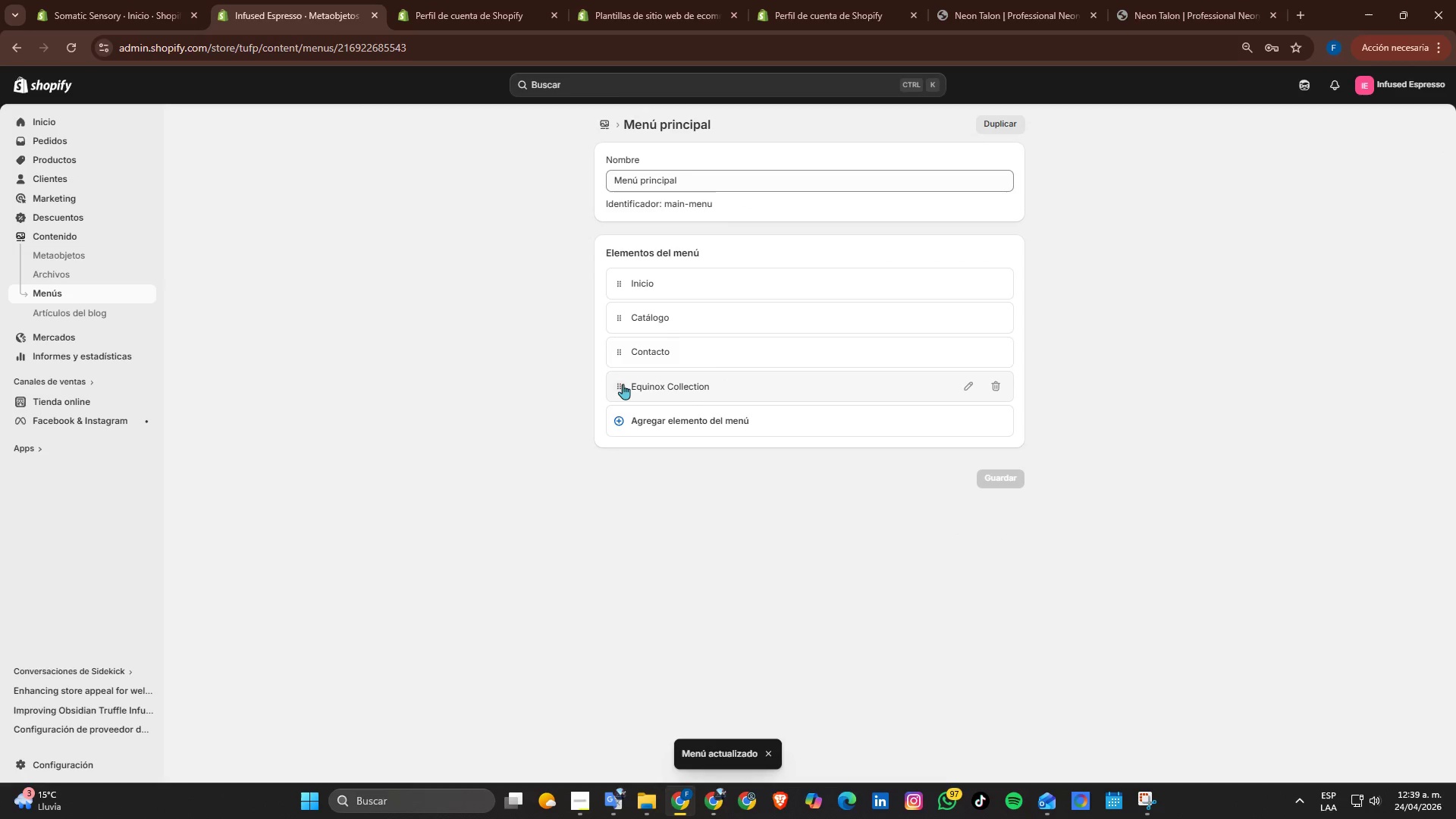 
left_click_drag(start_coordinate=[618, 384], to_coordinate=[613, 312])
 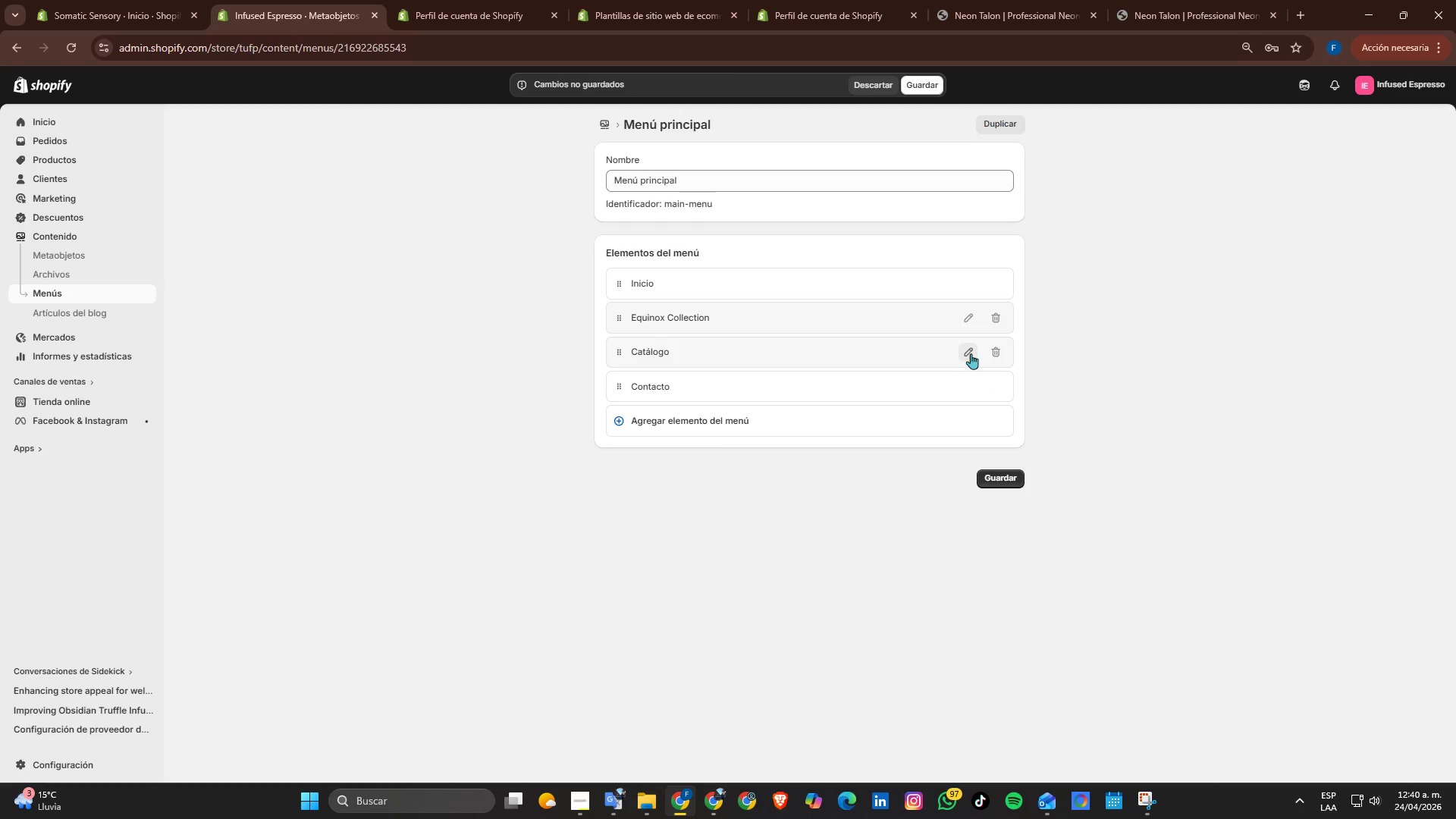 
wait(13.81)
 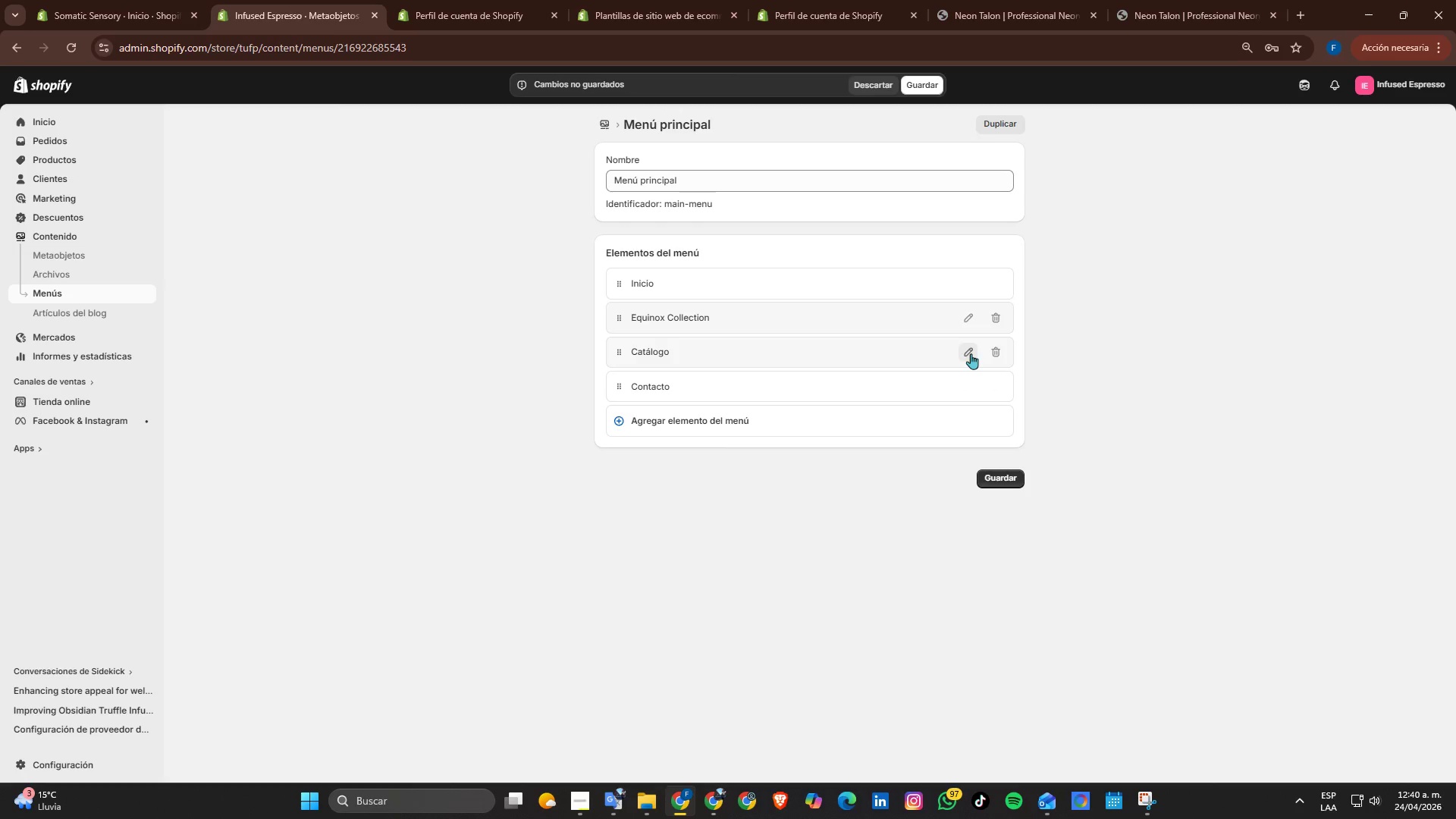 
scroll: coordinate [918, 591], scroll_direction: up, amount: 3.0
 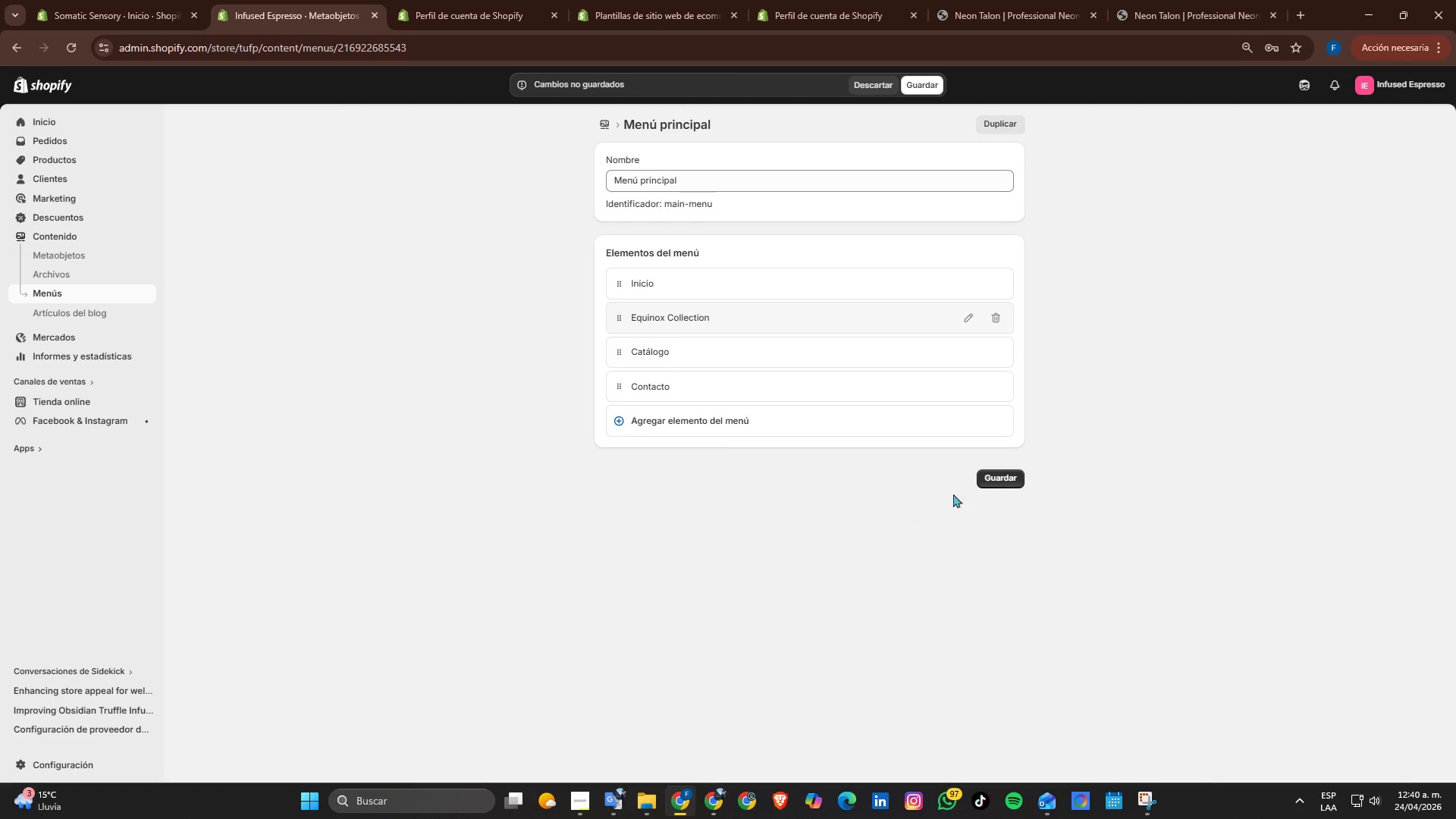 
left_click([983, 478])
 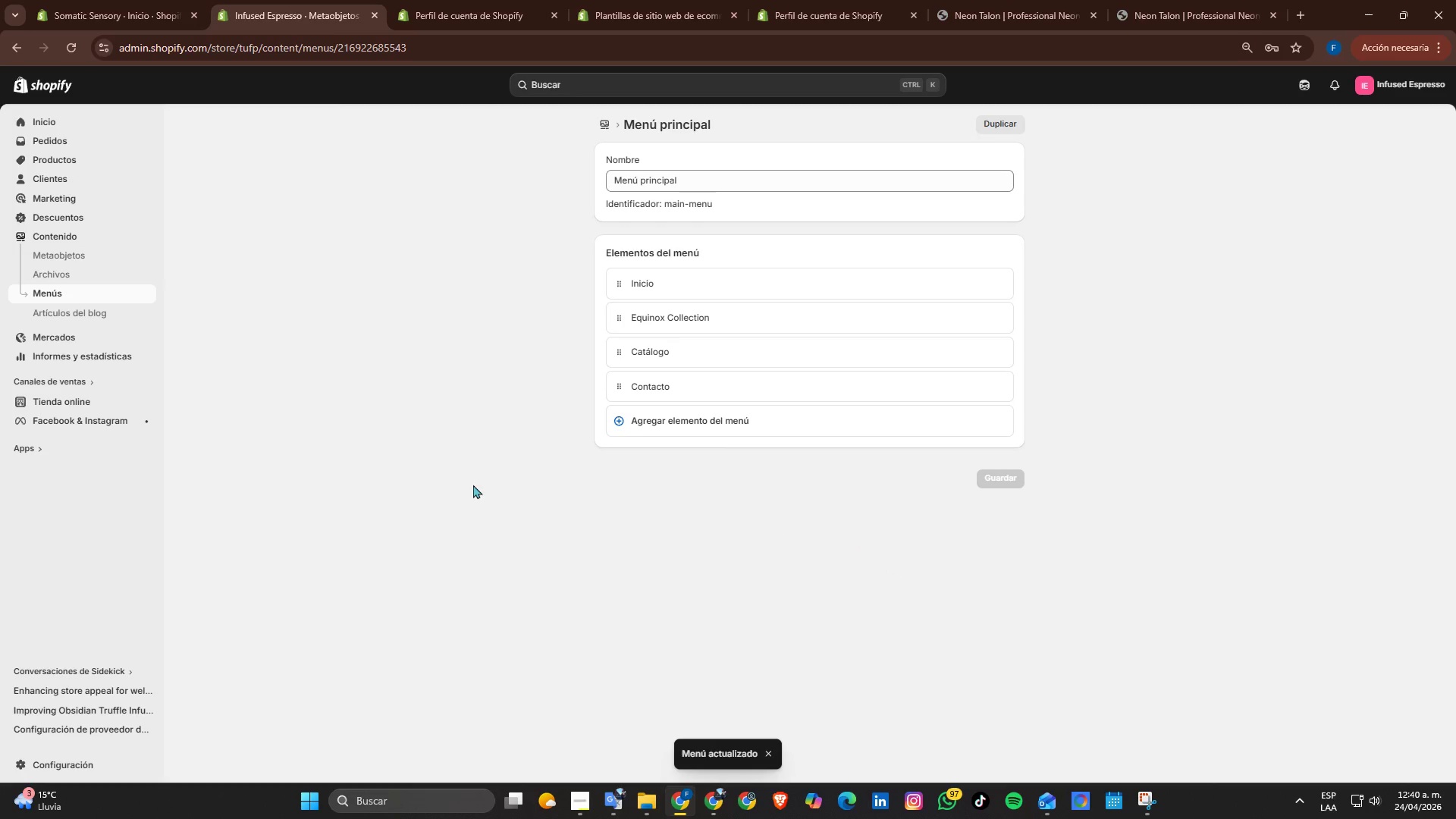 
scroll: coordinate [475, 483], scroll_direction: up, amount: 2.0
 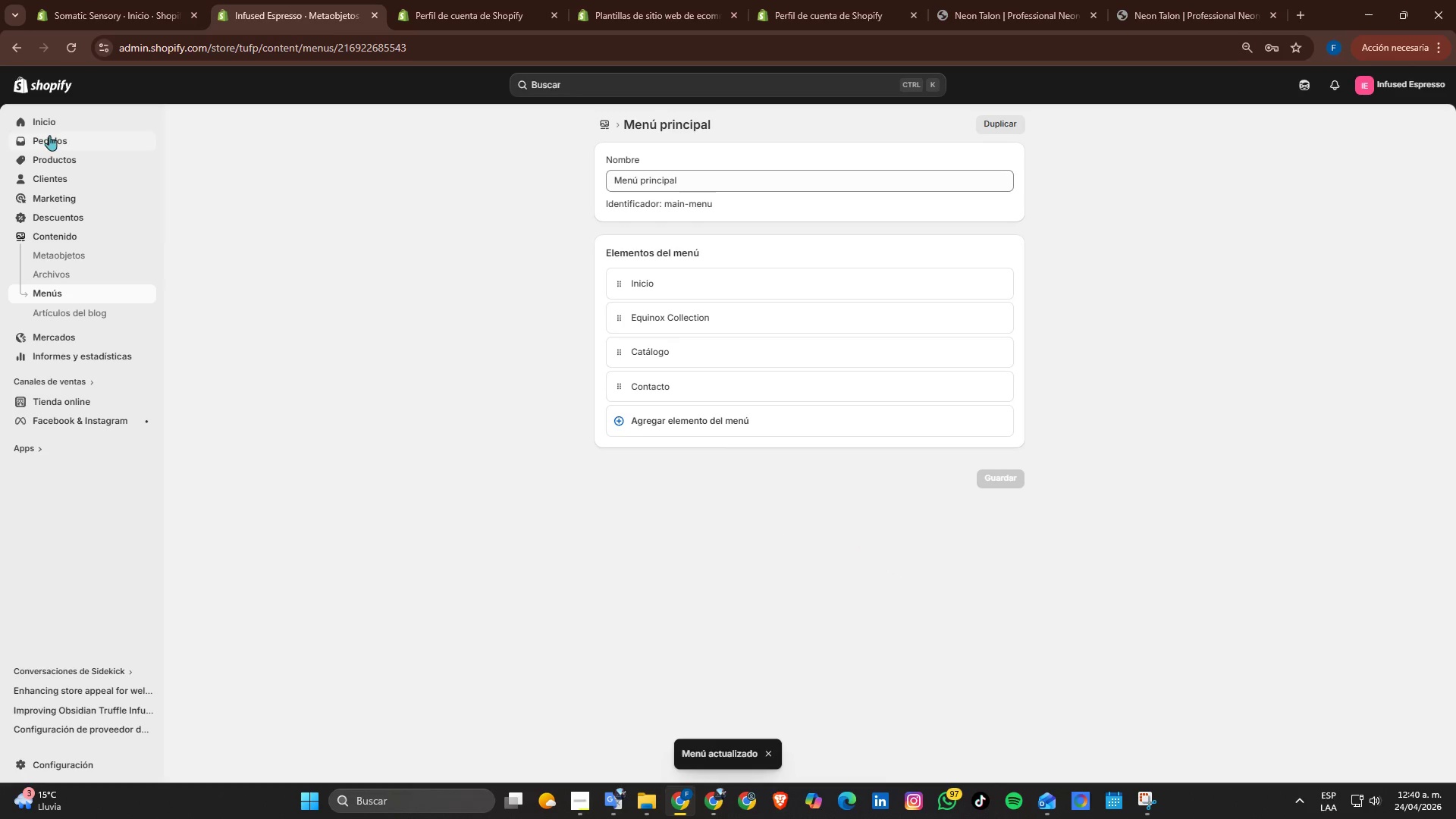 
left_click([42, 117])
 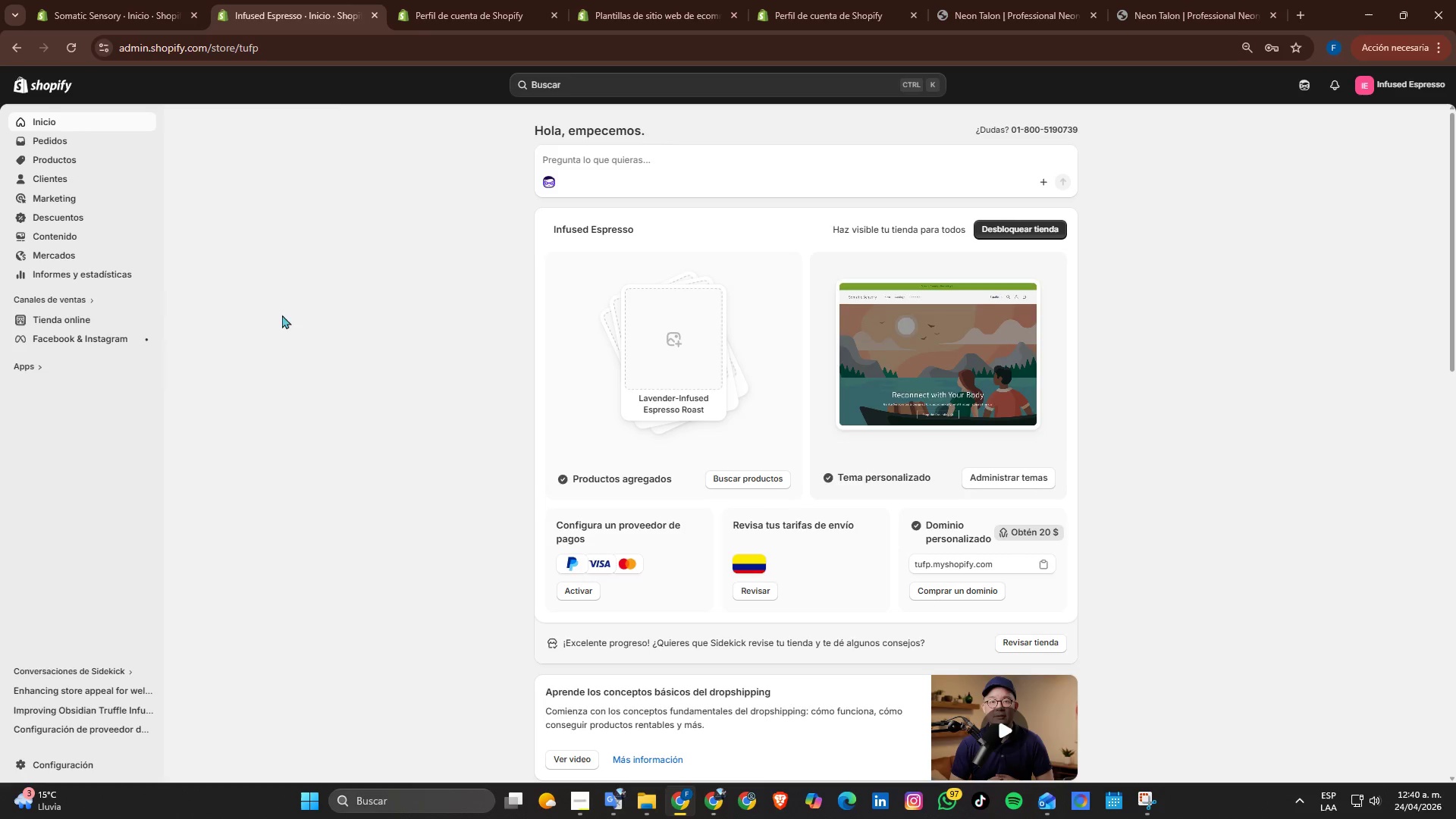 
left_click([150, 319])
 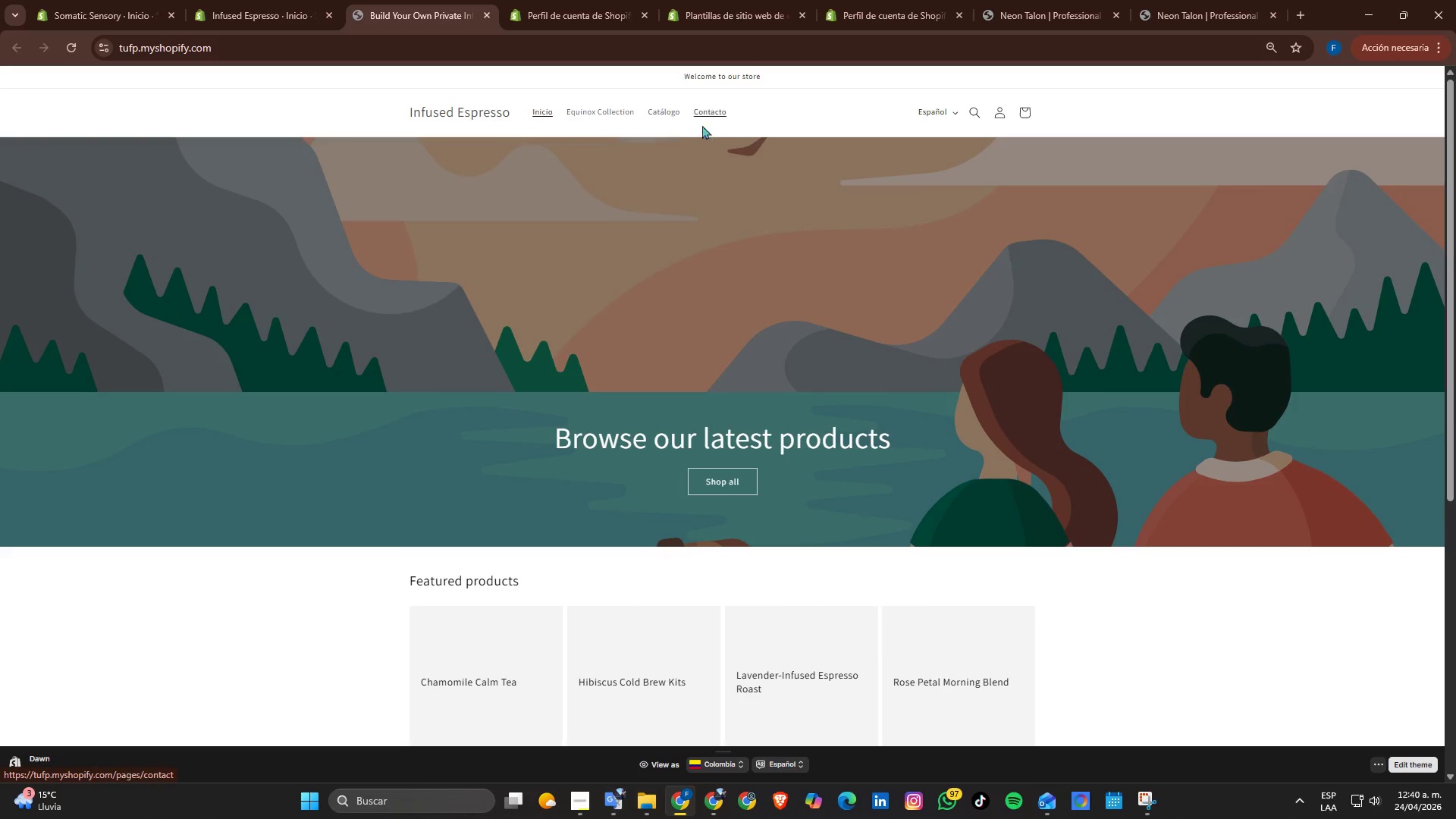 
wait(5.05)
 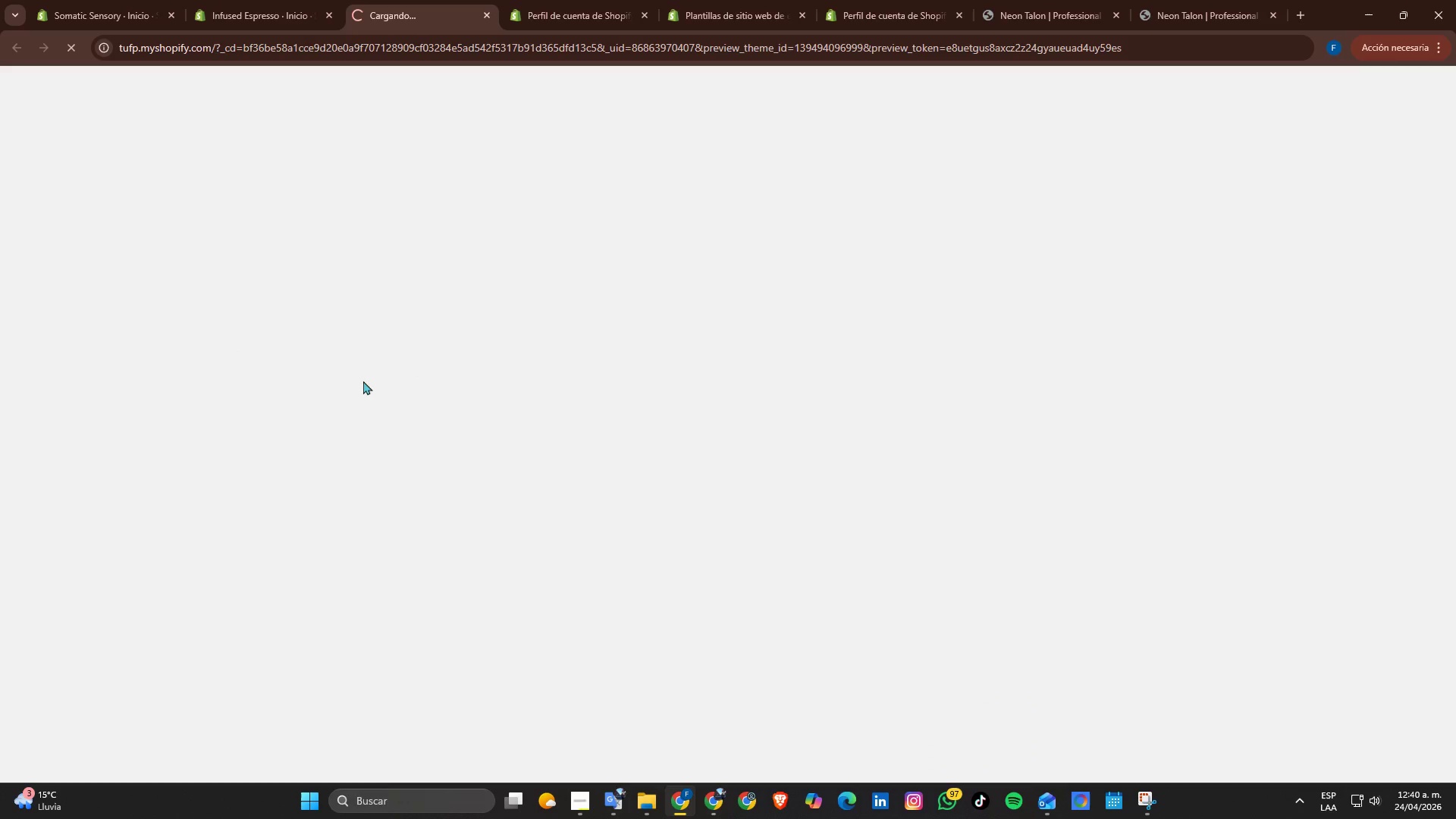 
scroll: coordinate [694, 334], scroll_direction: down, amount: 2.0
 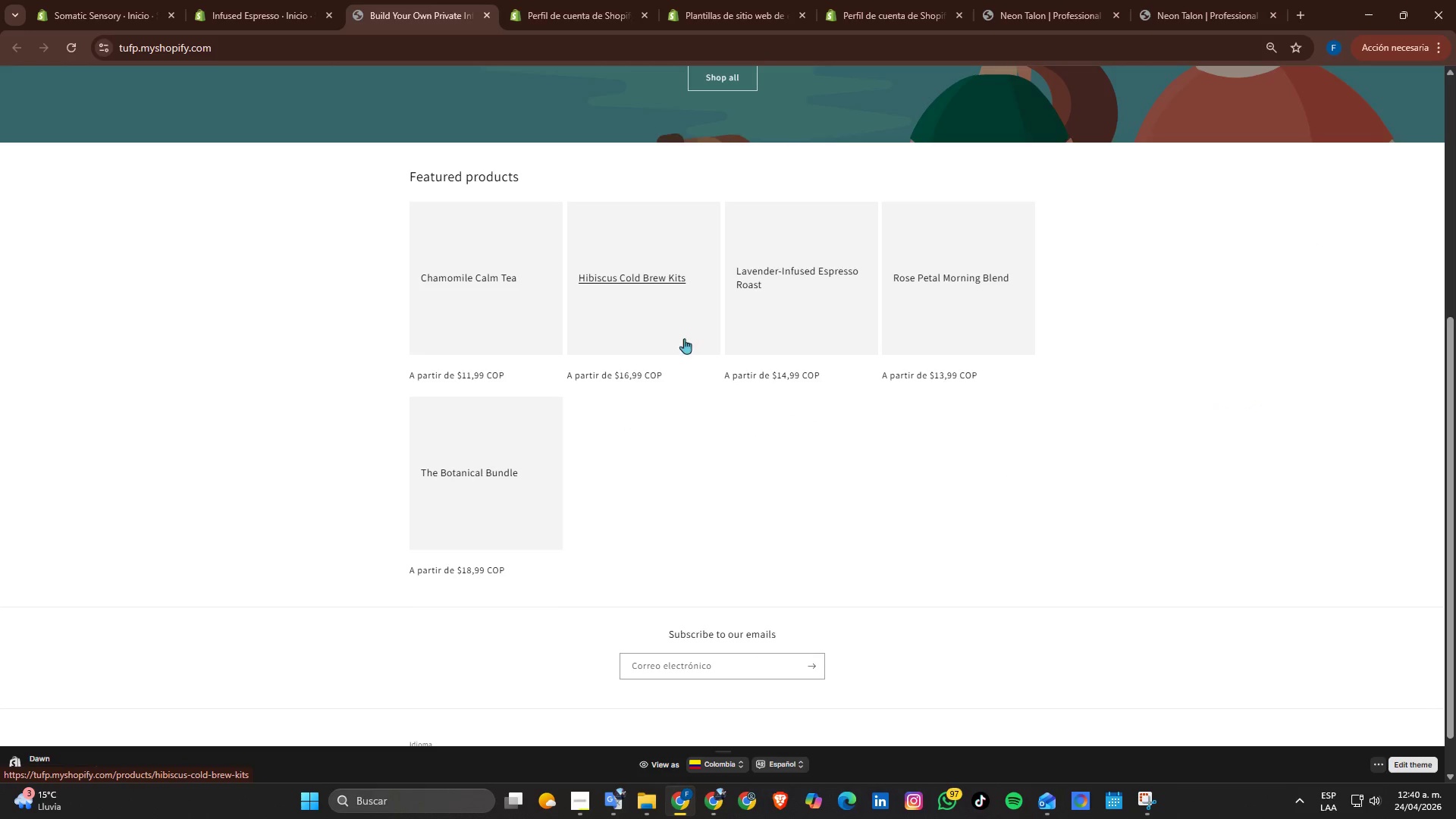 
scroll: coordinate [711, 404], scroll_direction: up, amount: 3.0
 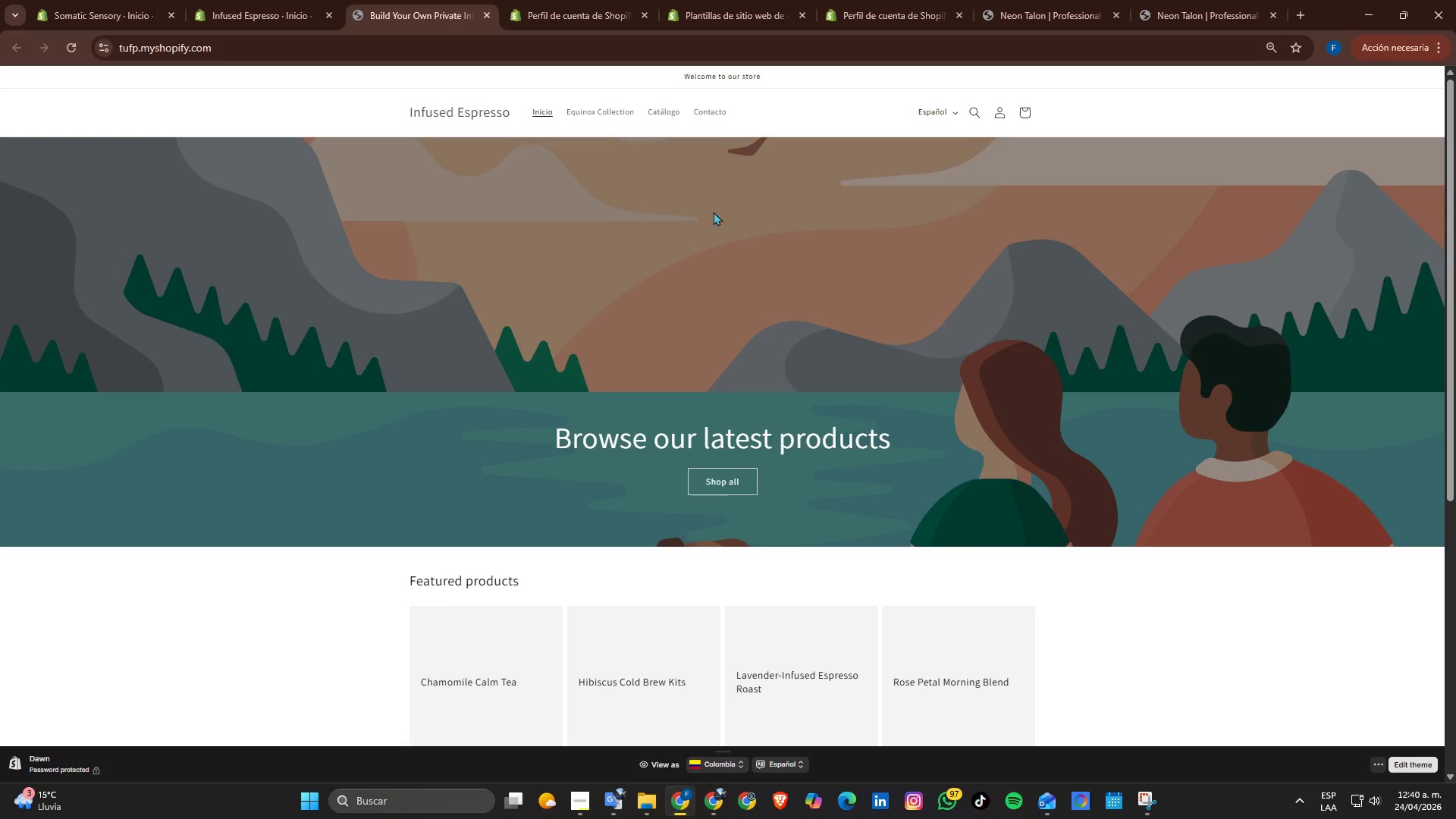 
scroll: coordinate [714, 212], scroll_direction: down, amount: 2.0
 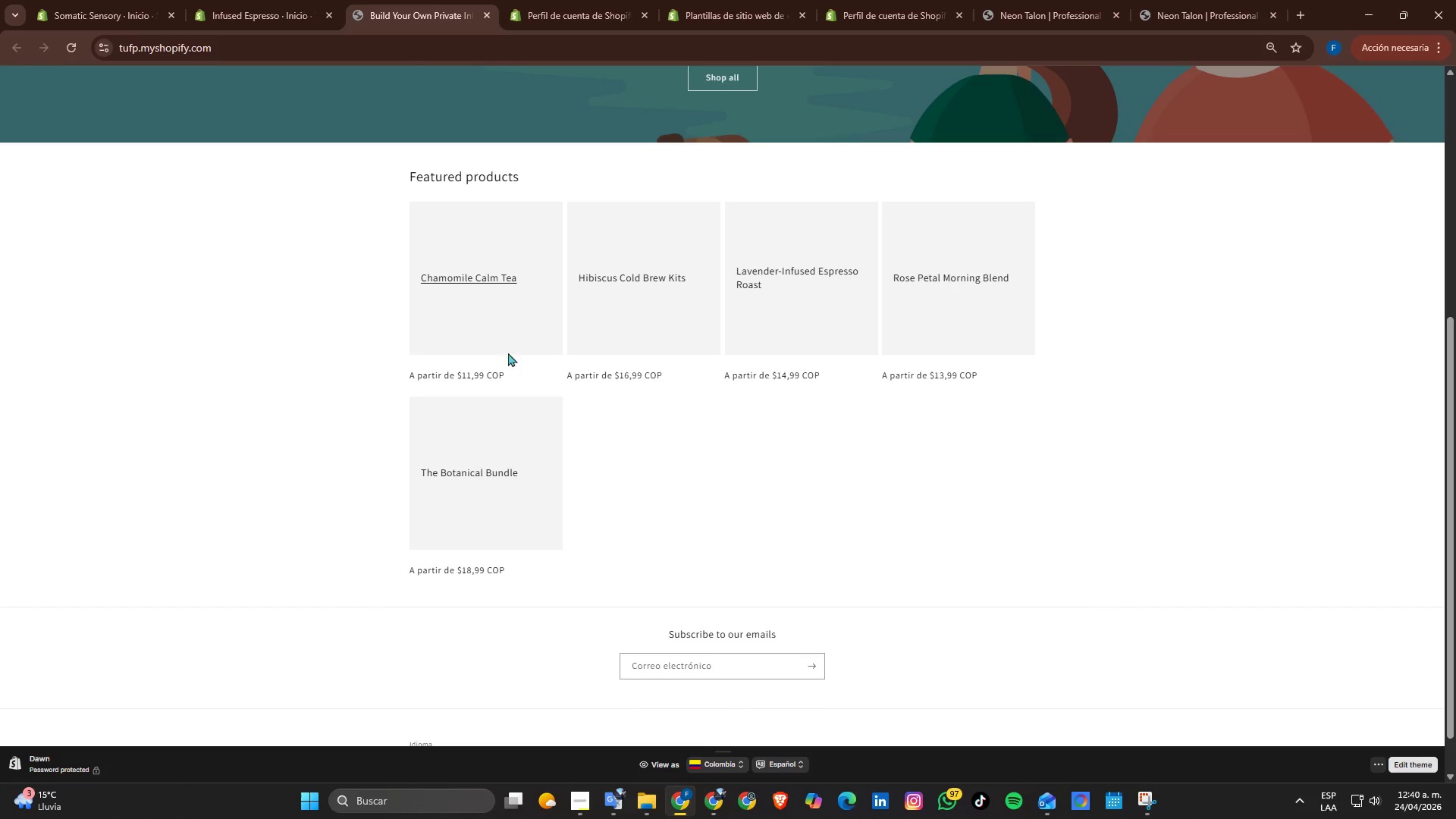 
left_click([494, 319])
 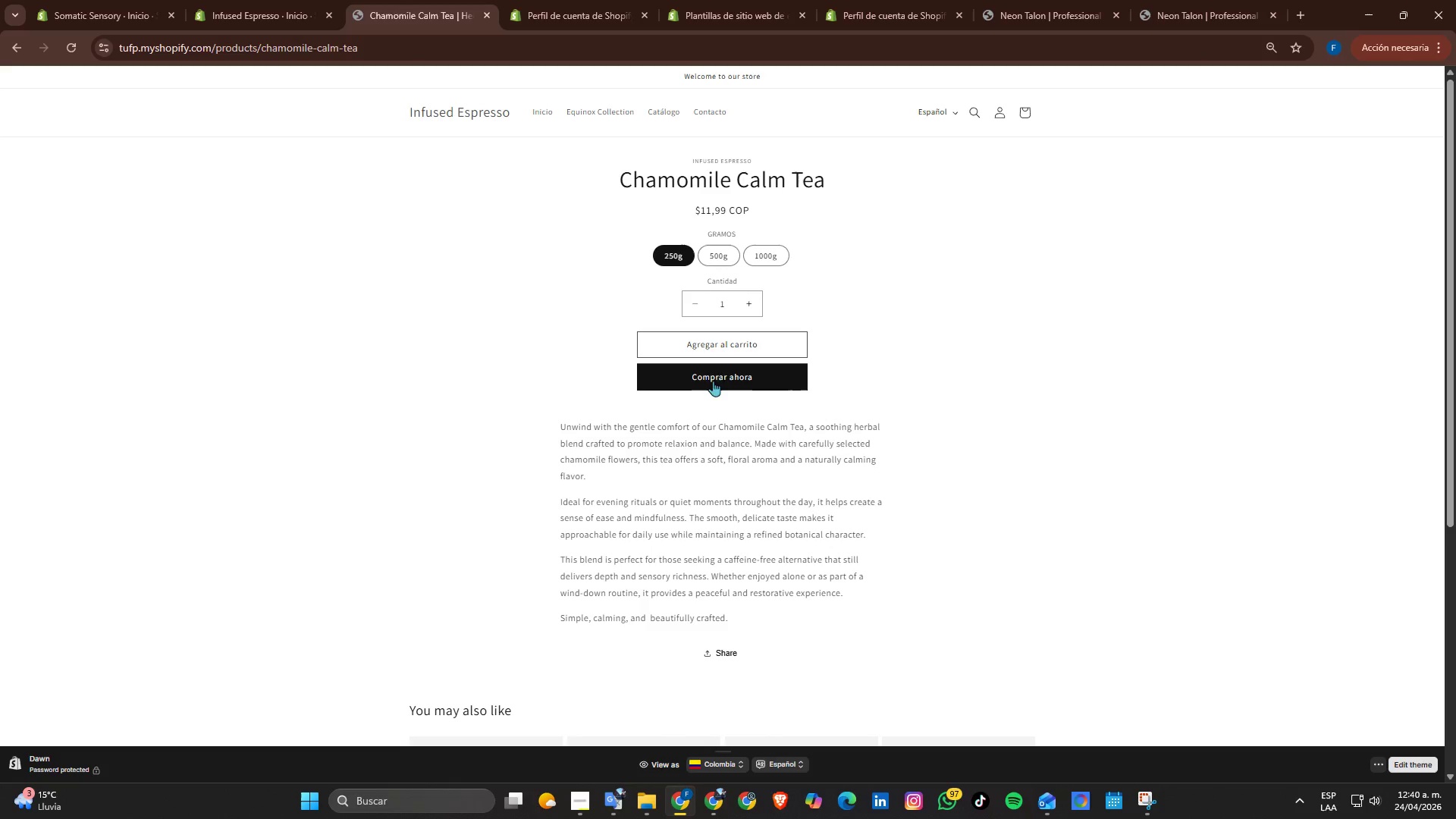 
left_click([709, 243])
 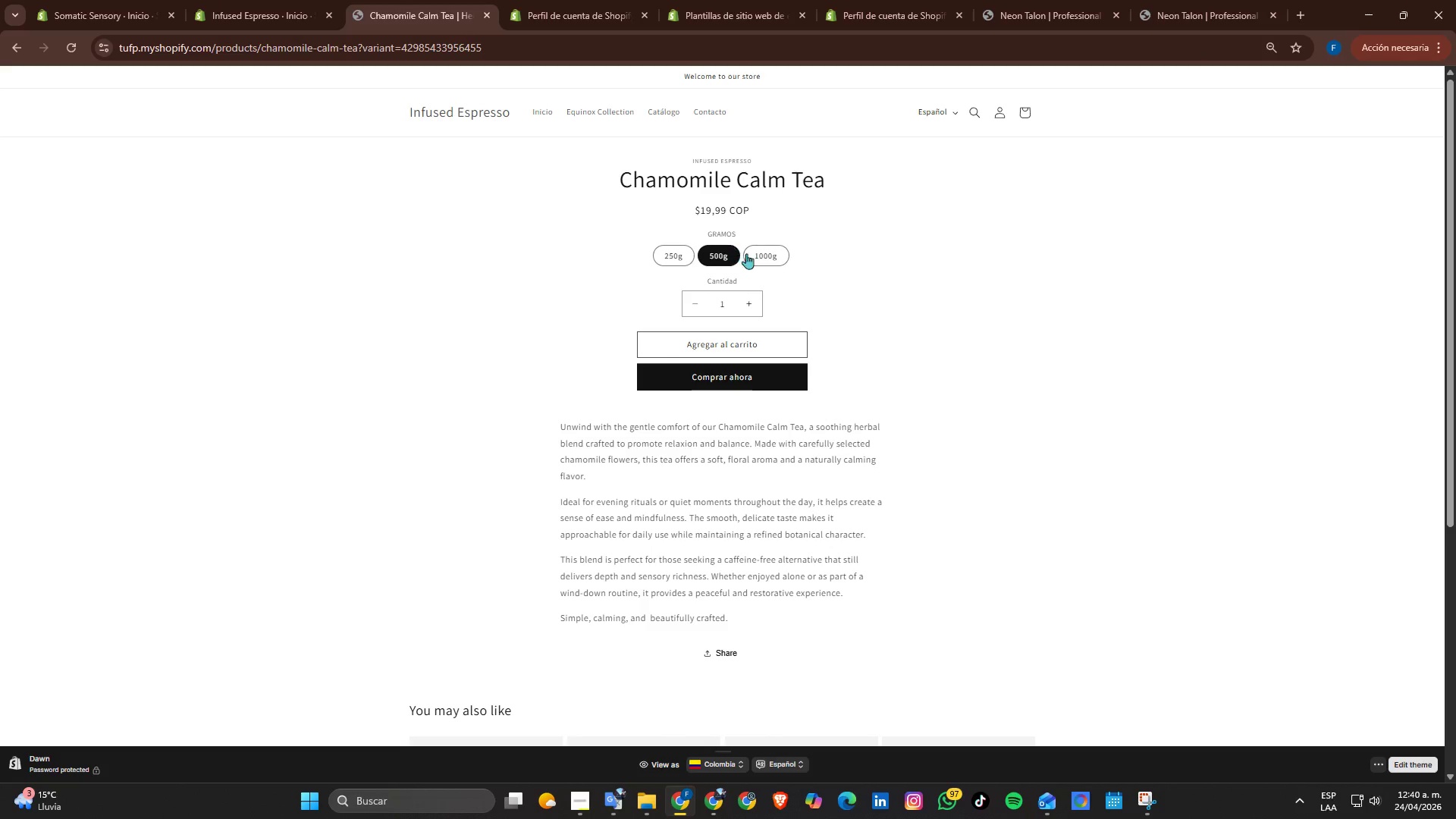 
left_click([758, 256])
 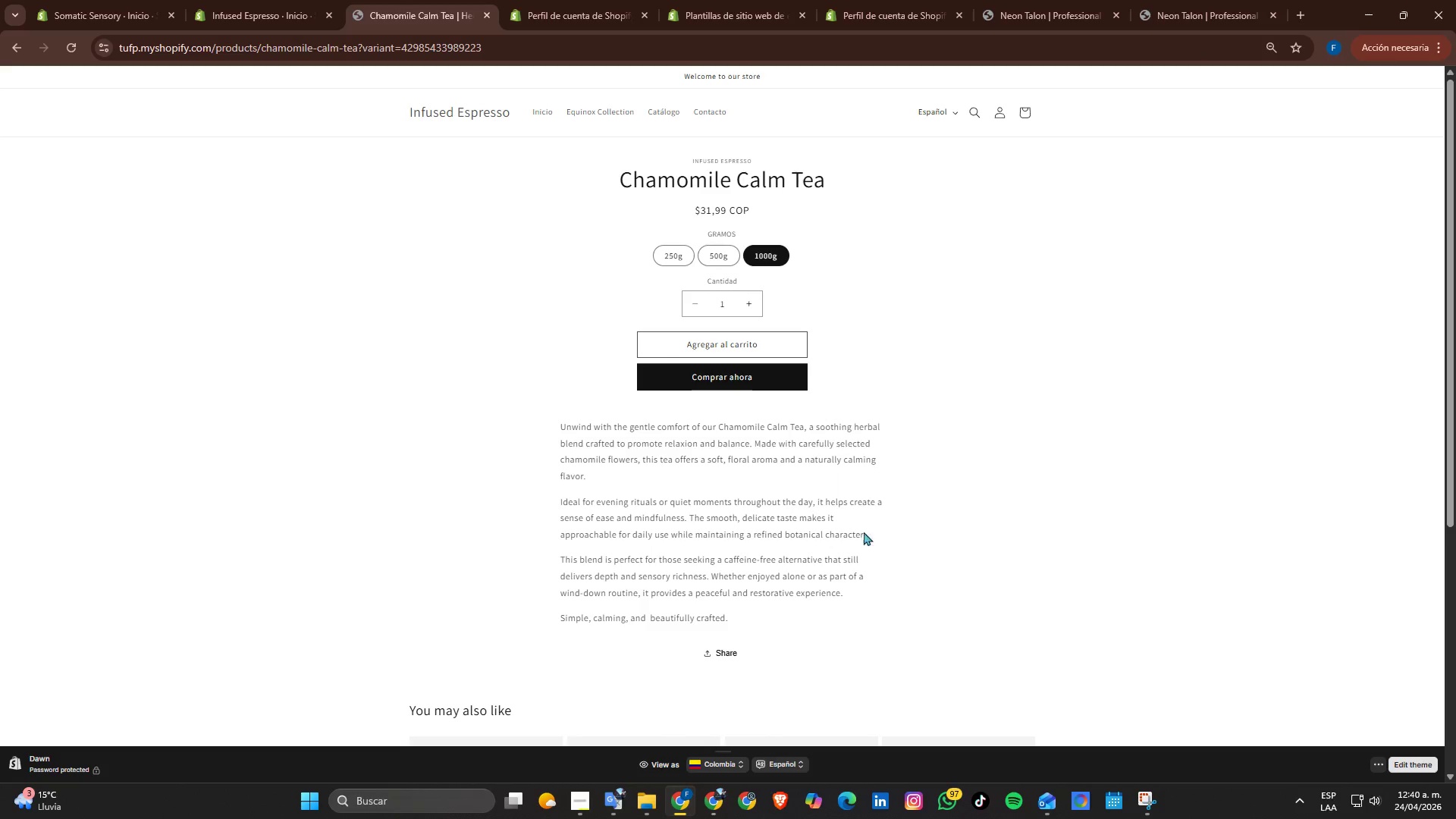 
scroll: coordinate [912, 570], scroll_direction: down, amount: 1.0
 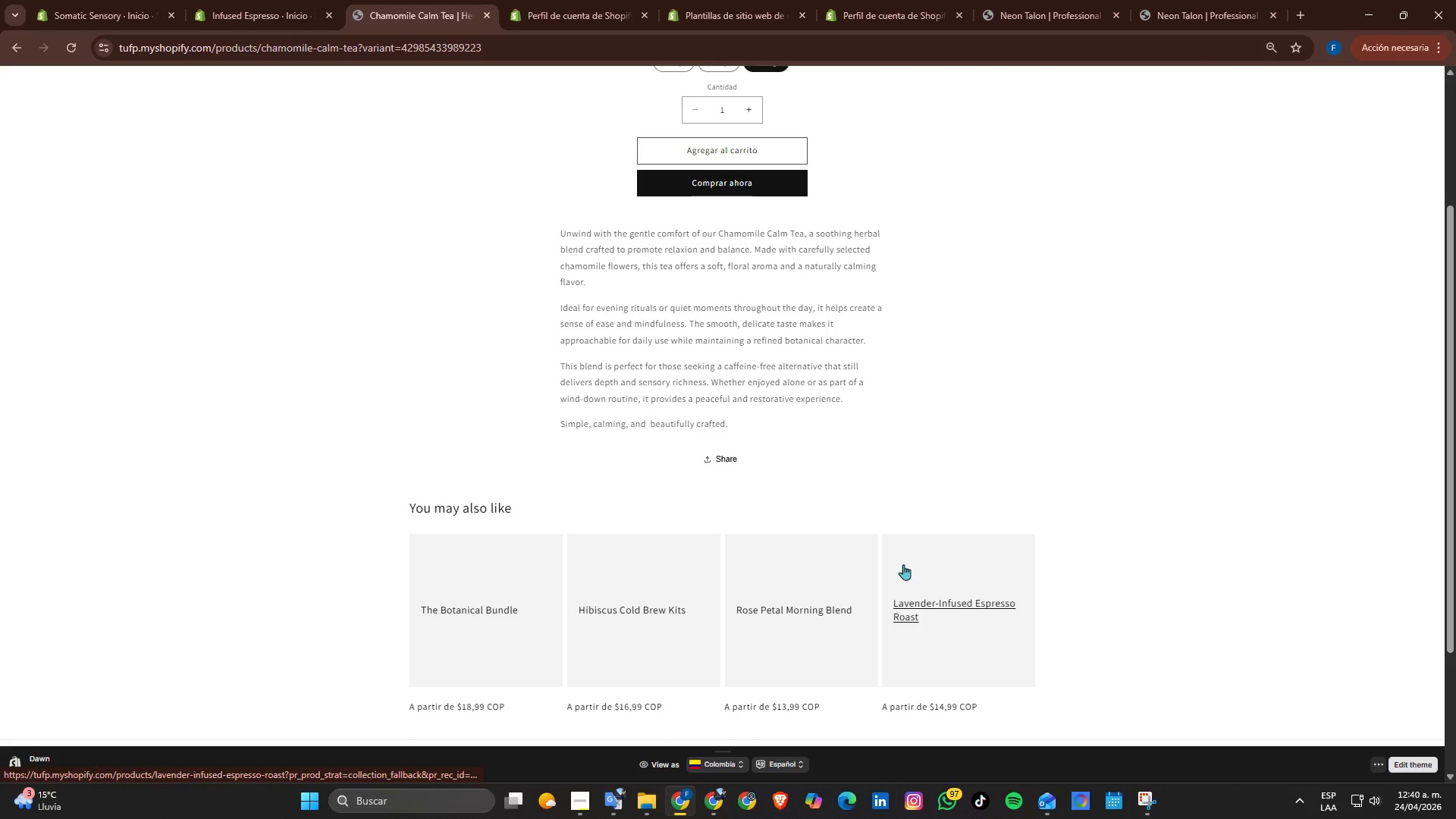 
scroll: coordinate [903, 564], scroll_direction: up, amount: 2.0
 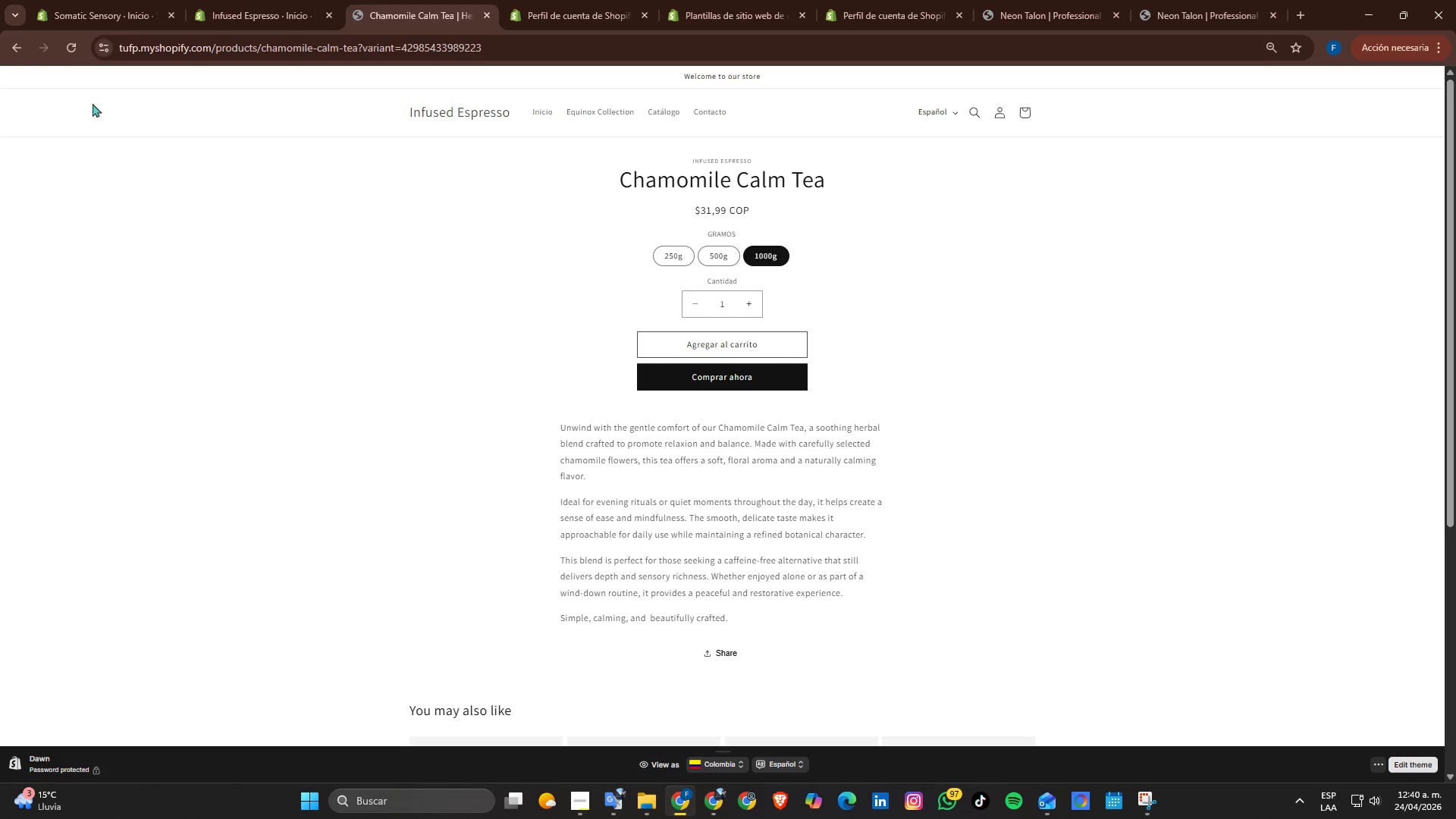 
left_click([429, 109])
 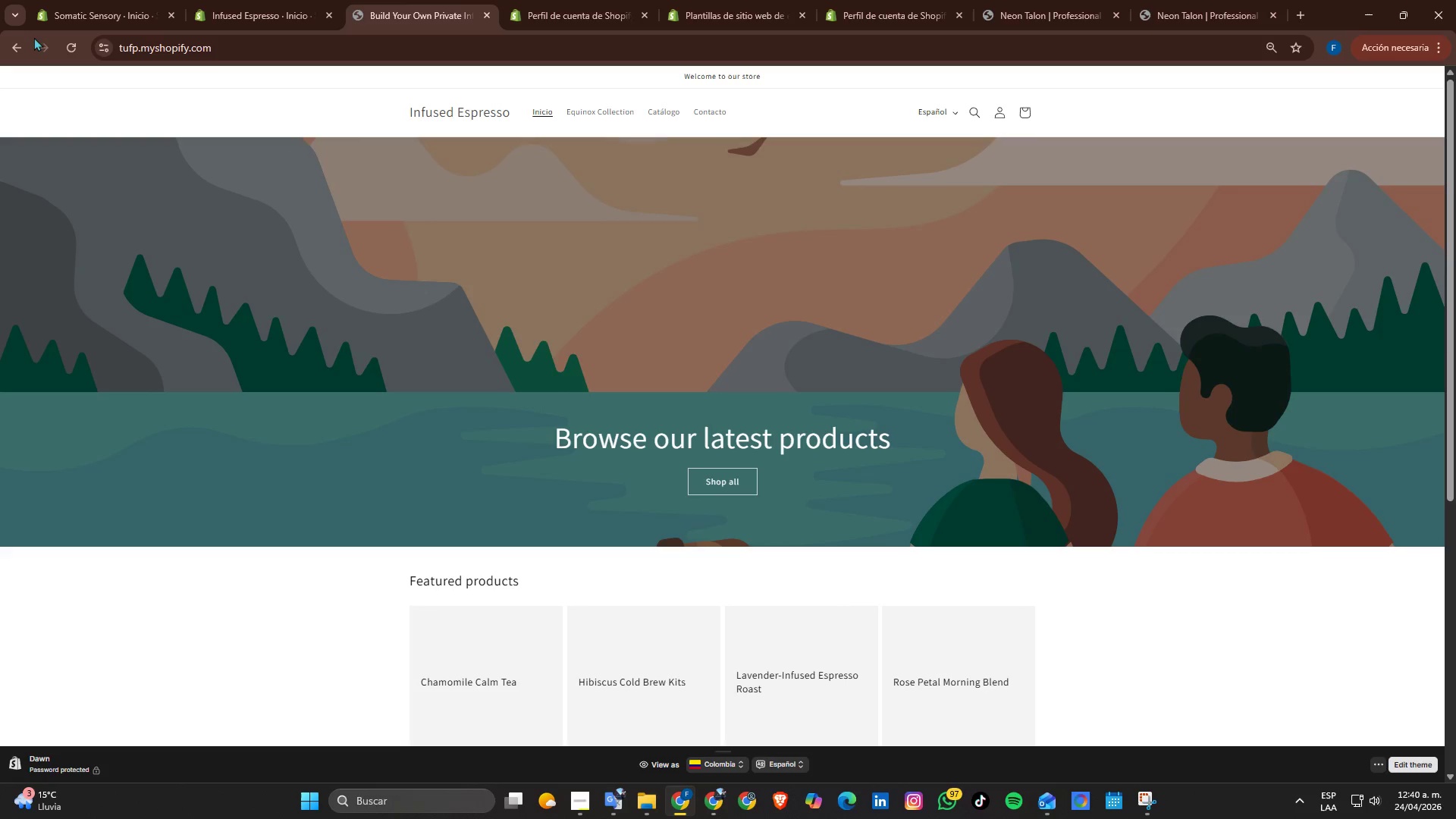 
left_click([130, 0])
 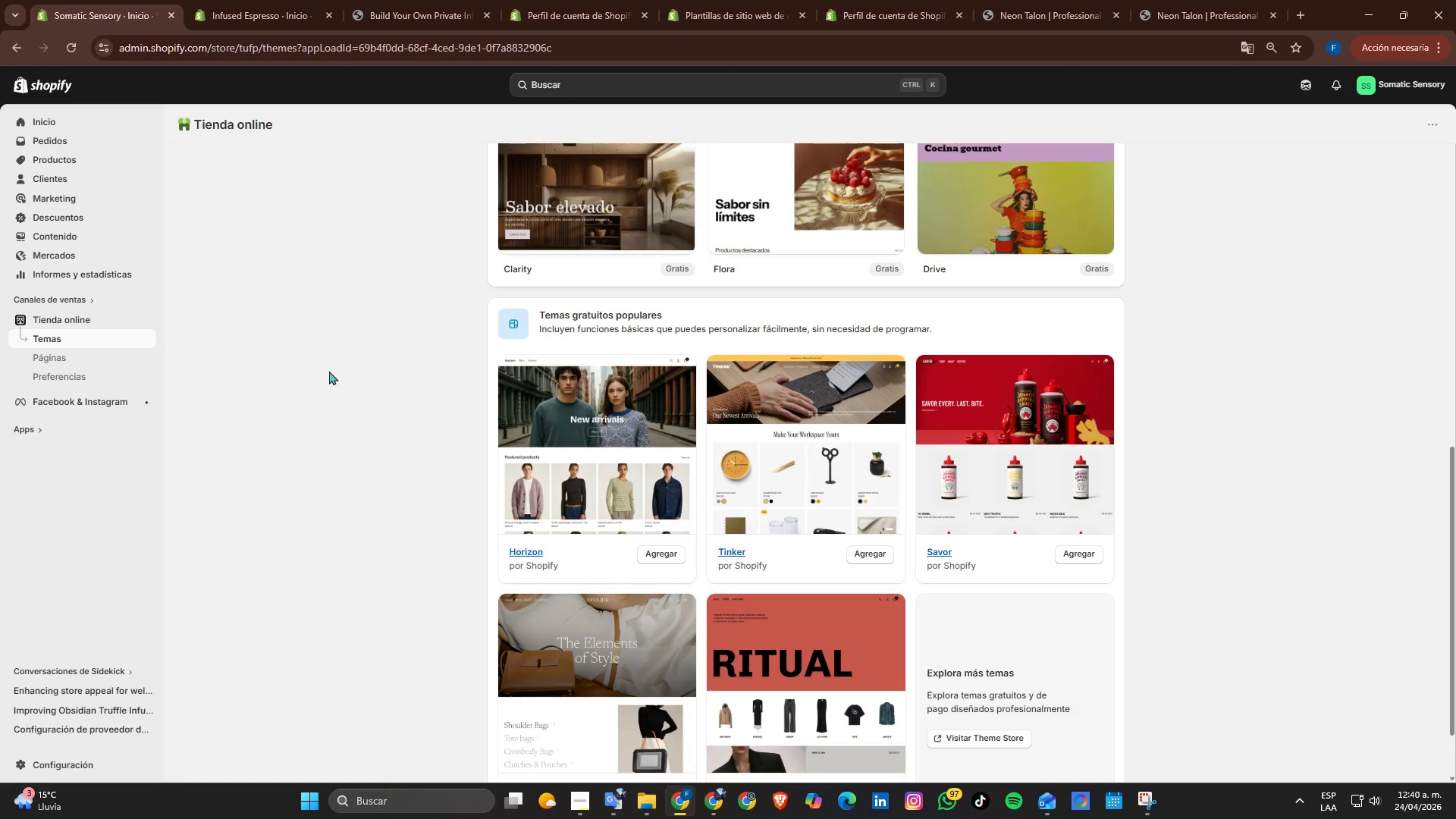 
left_click([227, 0])
 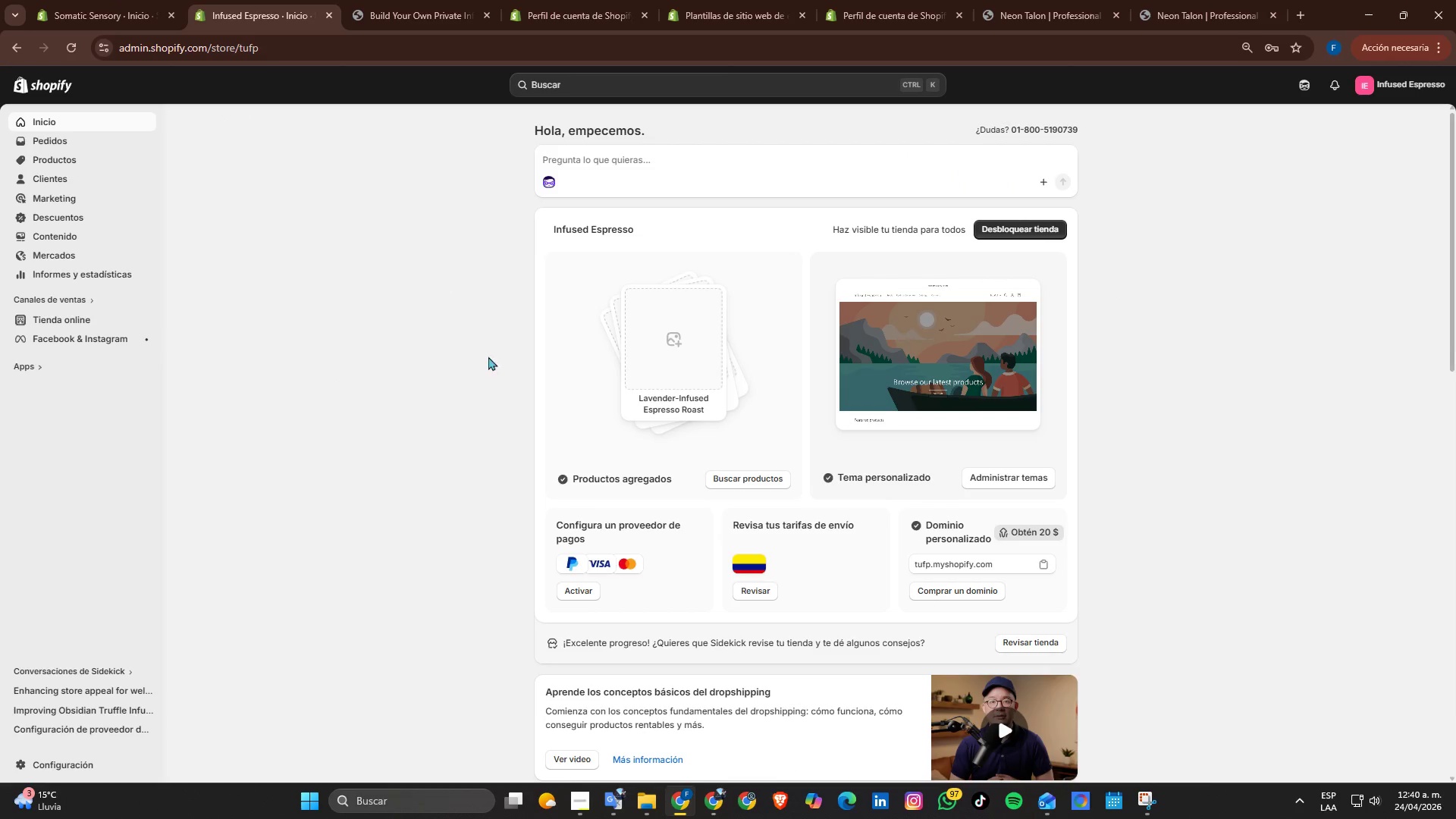 
scroll: coordinate [513, 354], scroll_direction: up, amount: 2.0
 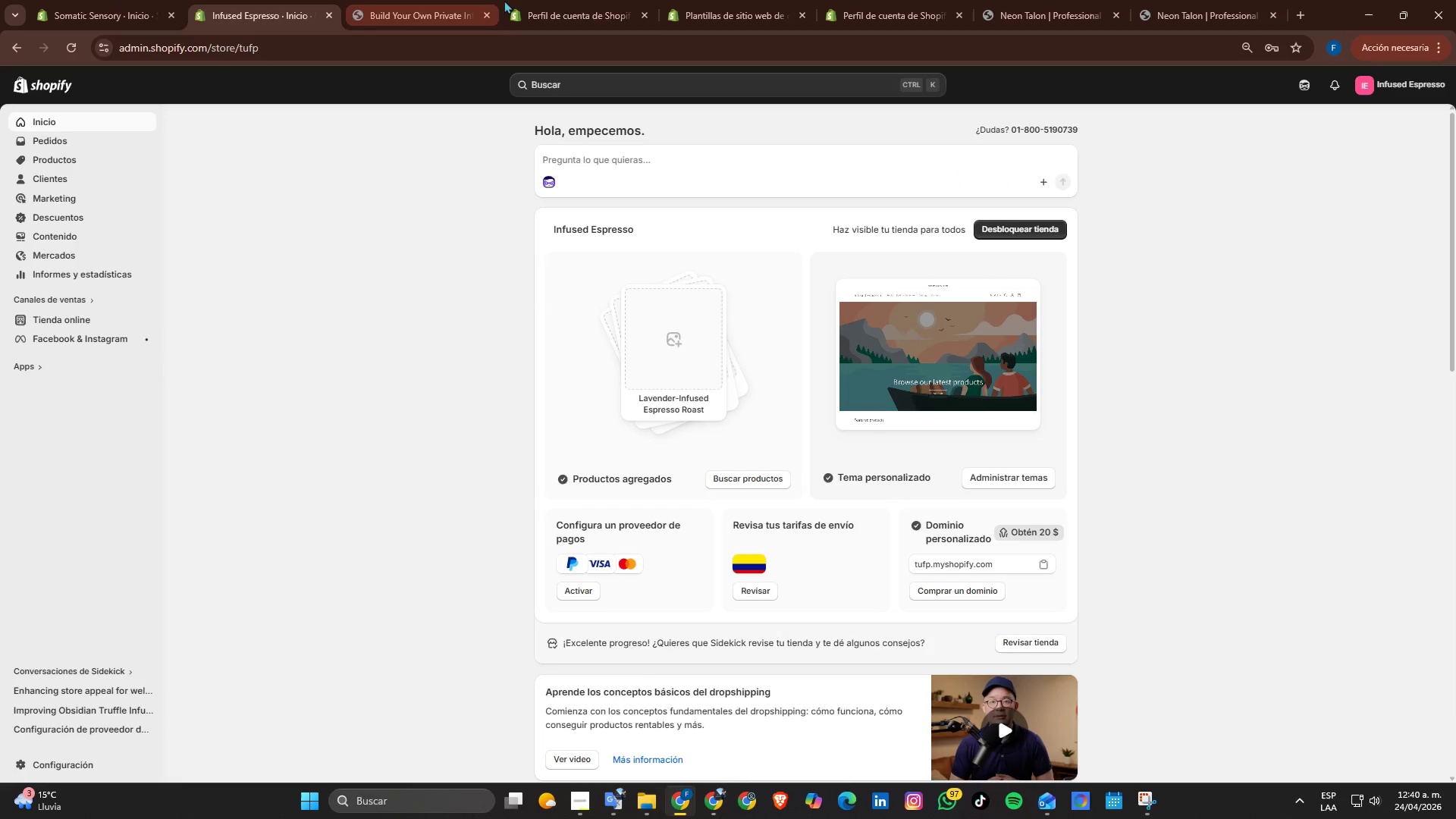 
left_click([504, 0])
 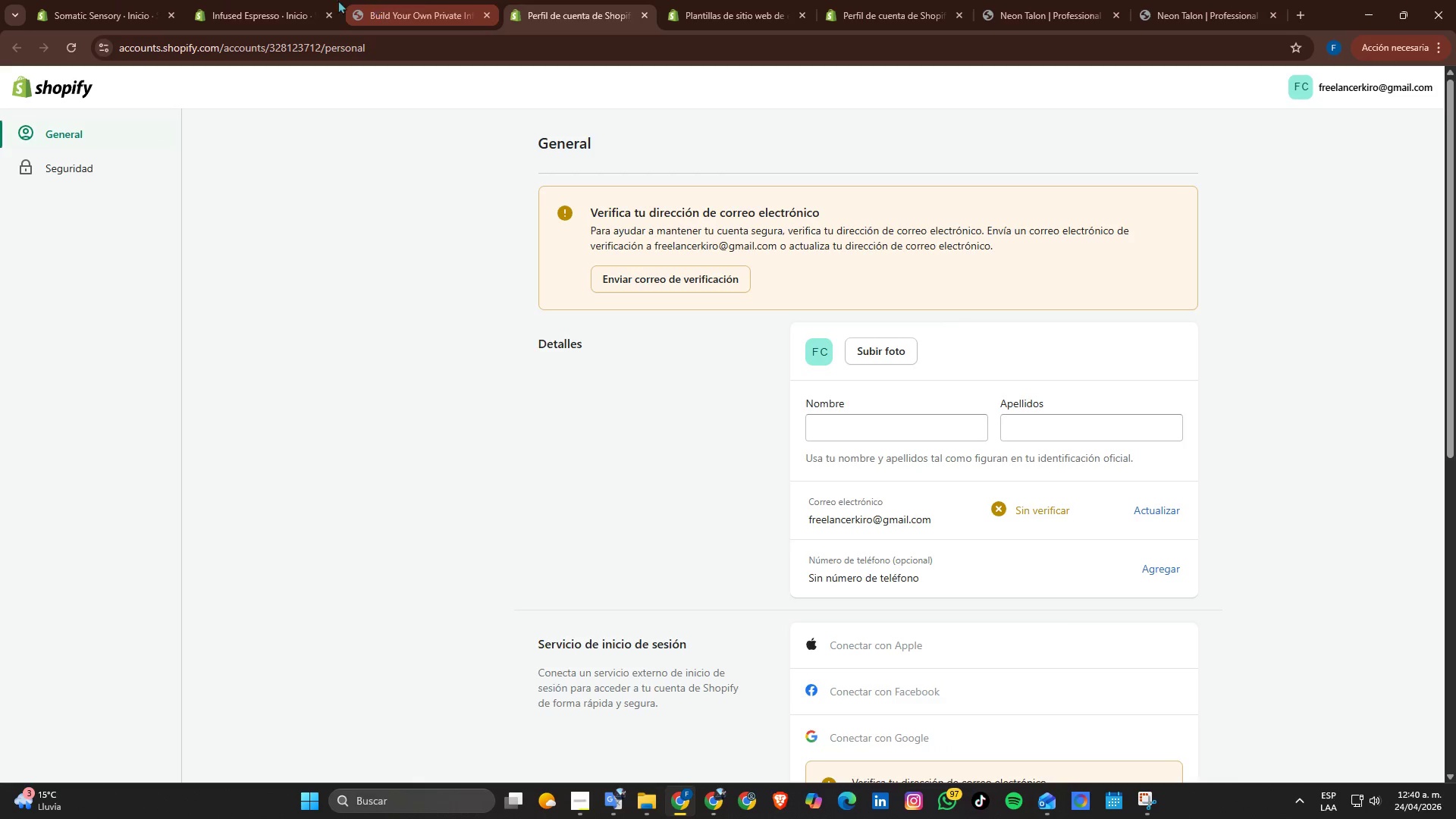 
left_click([300, 0])
 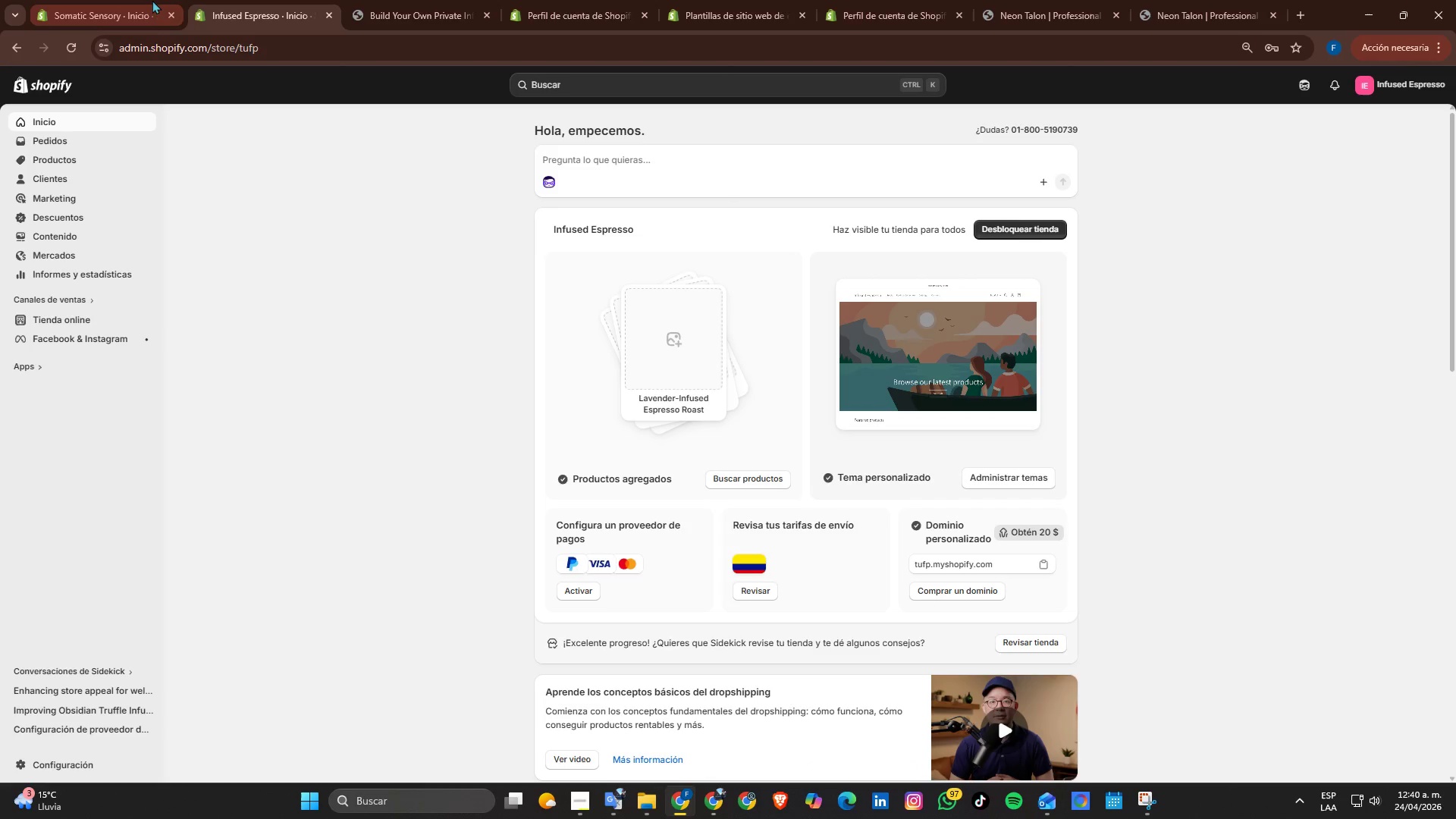 